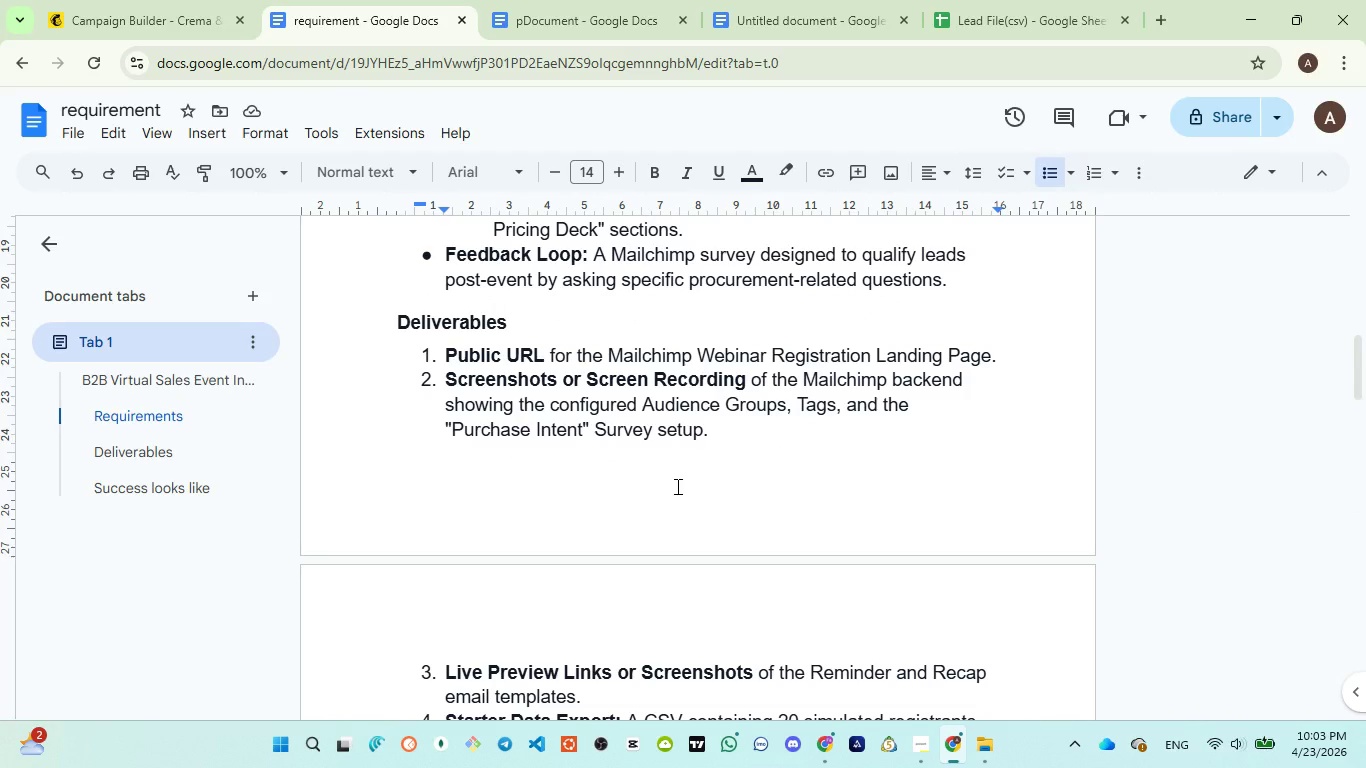 
wait(5.02)
 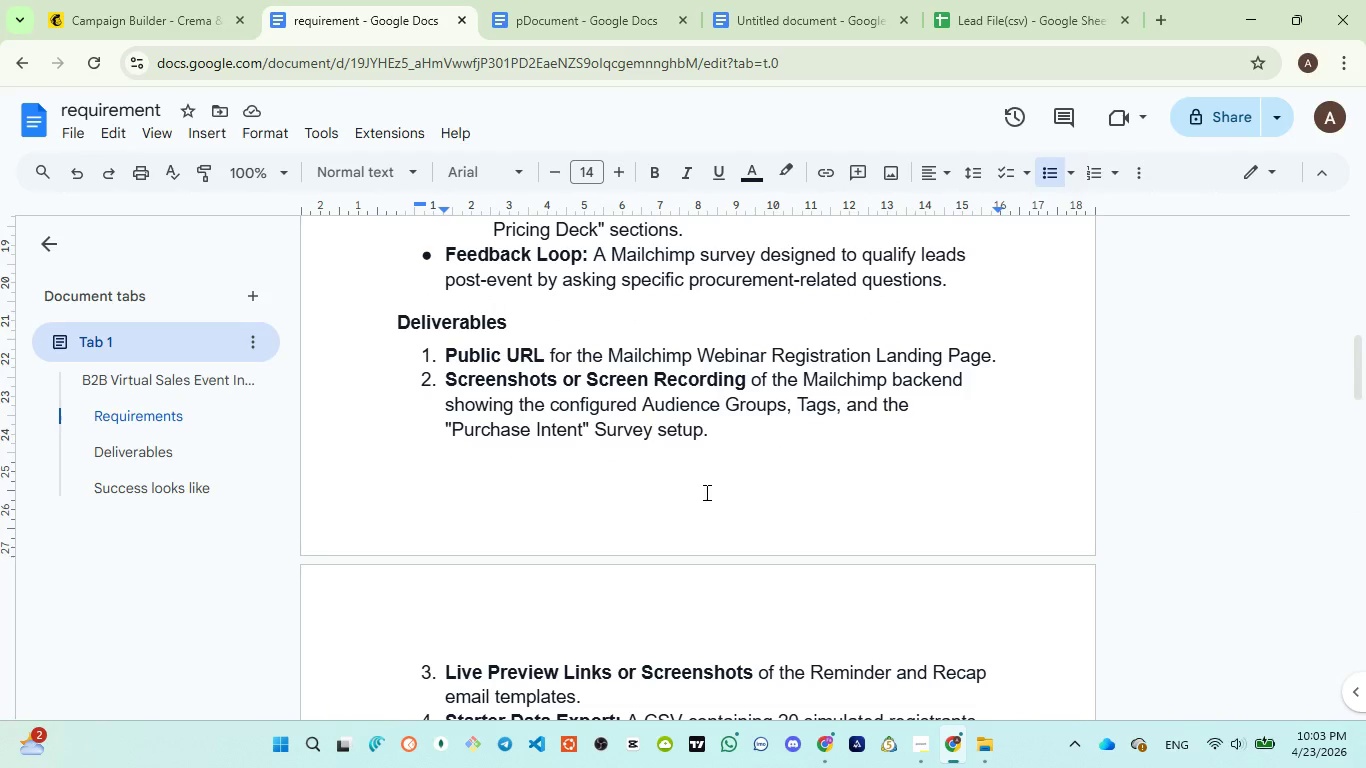 
scroll: coordinate [677, 495], scroll_direction: down, amount: 2.0
 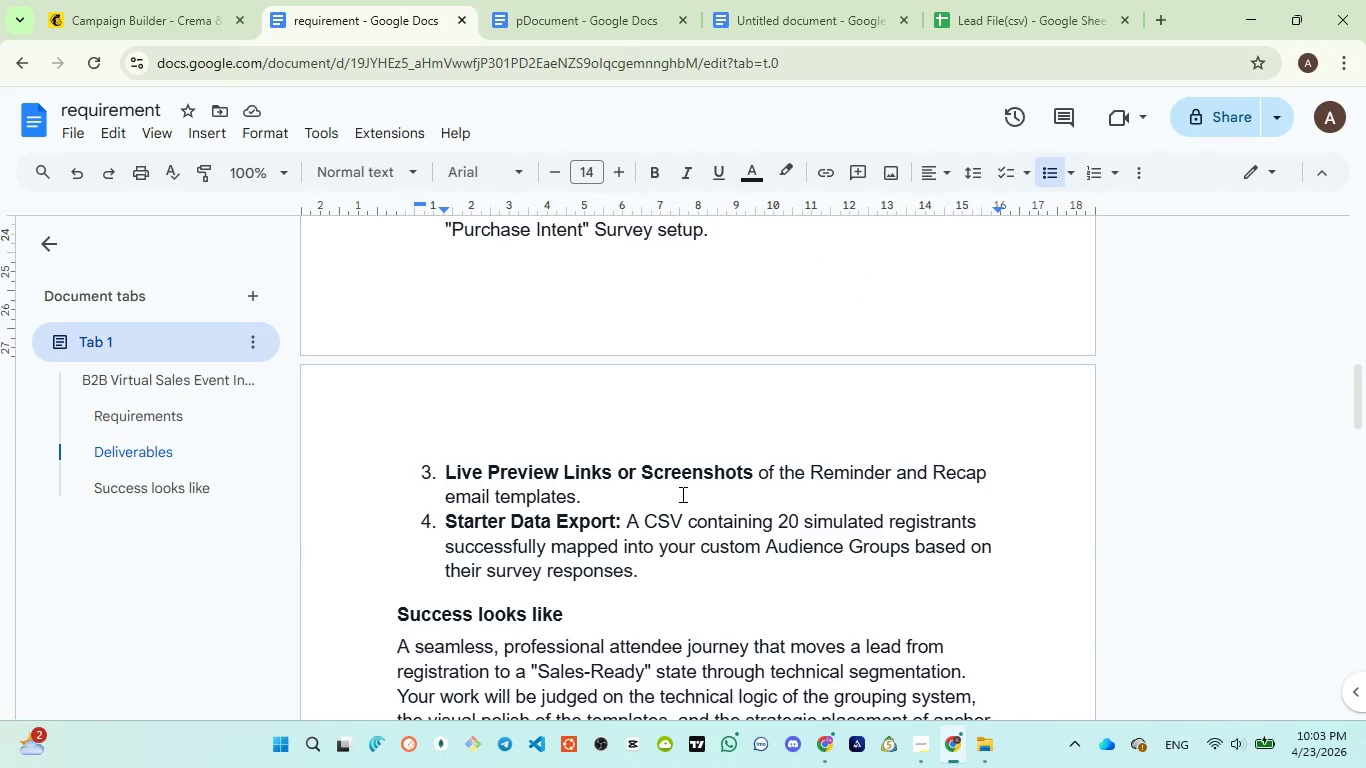 
scroll: coordinate [795, 483], scroll_direction: up, amount: 2.0
 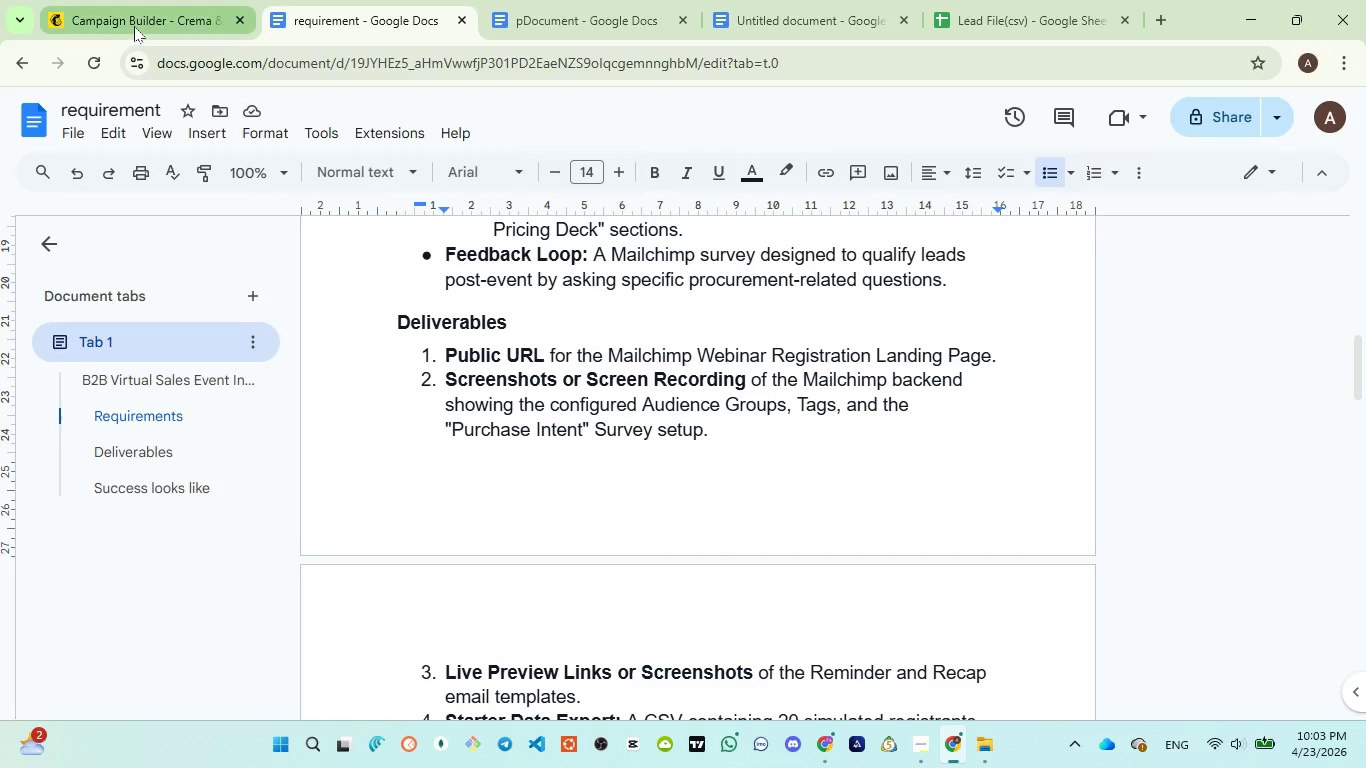 
left_click([134, 25])
 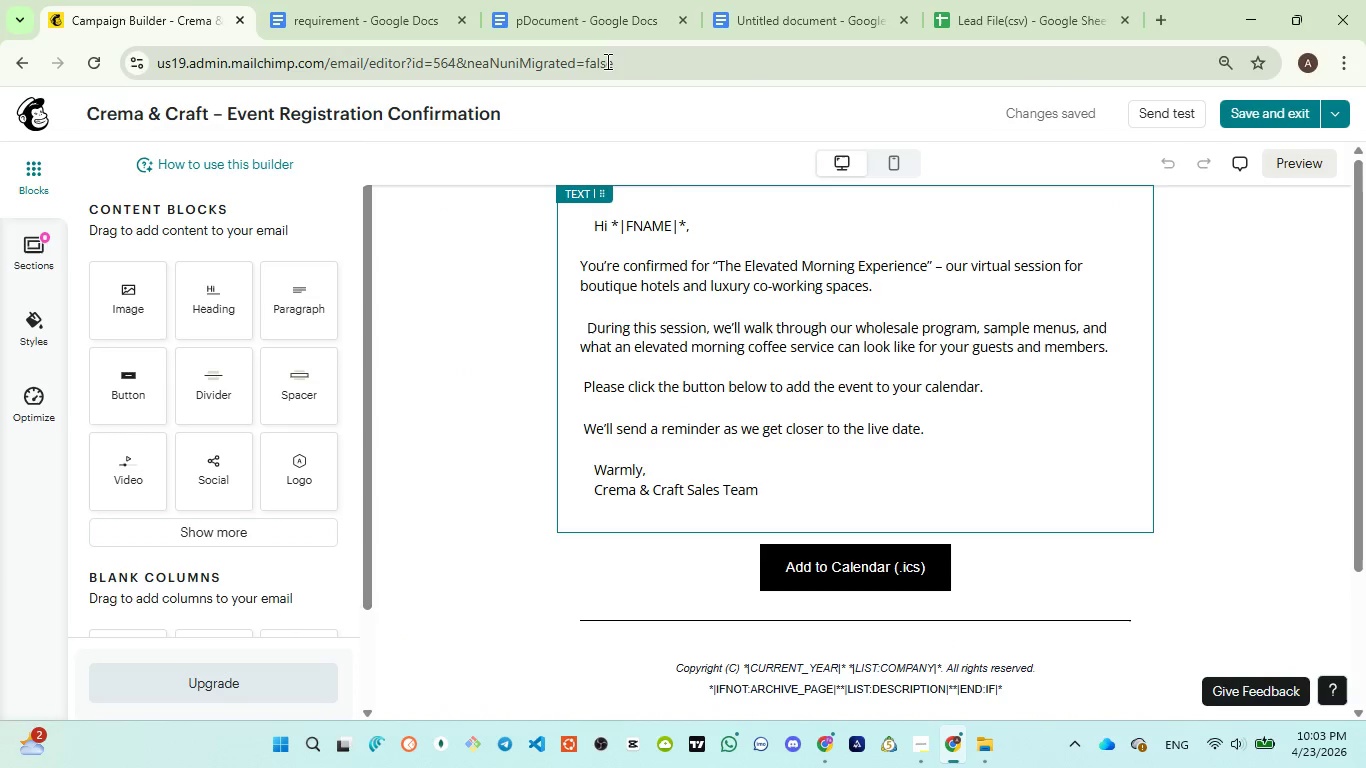 
left_click([600, 25])
 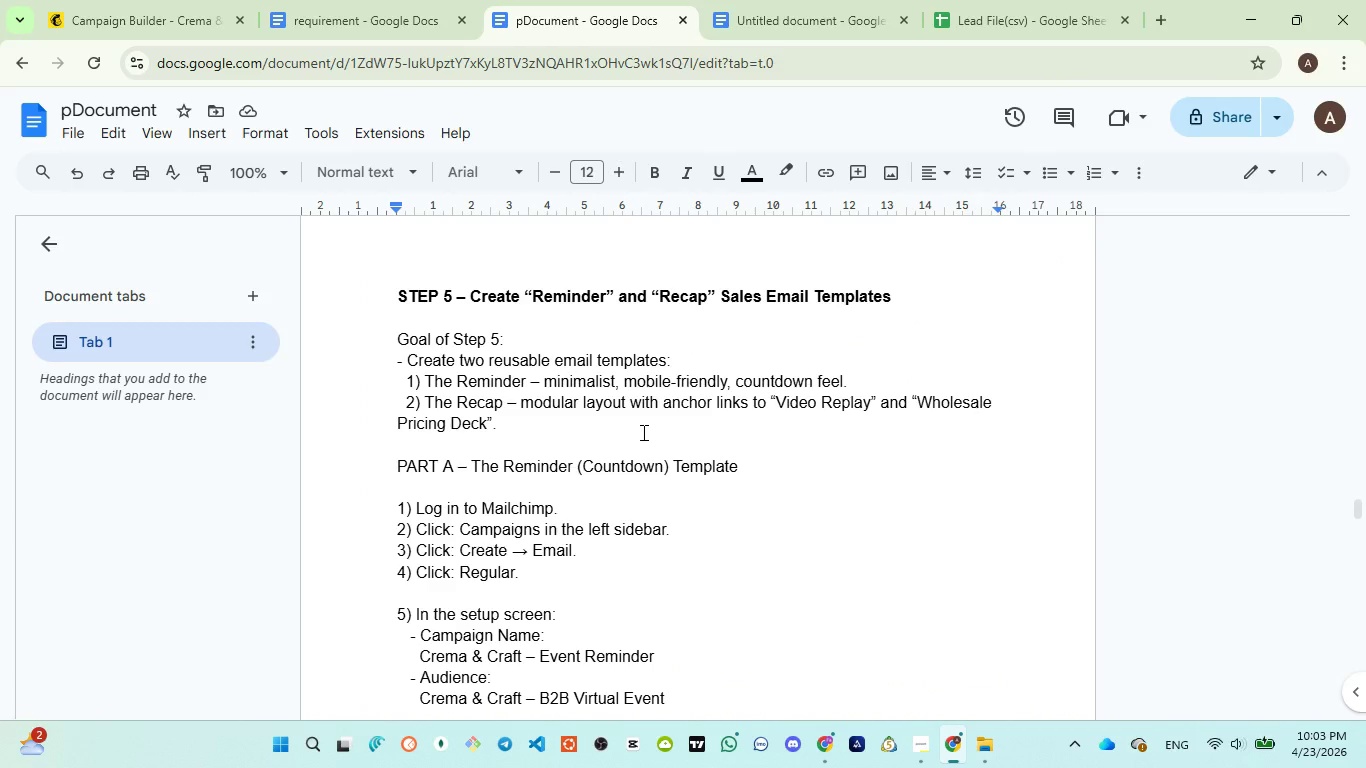 
scroll: coordinate [678, 509], scroll_direction: down, amount: 3.0
 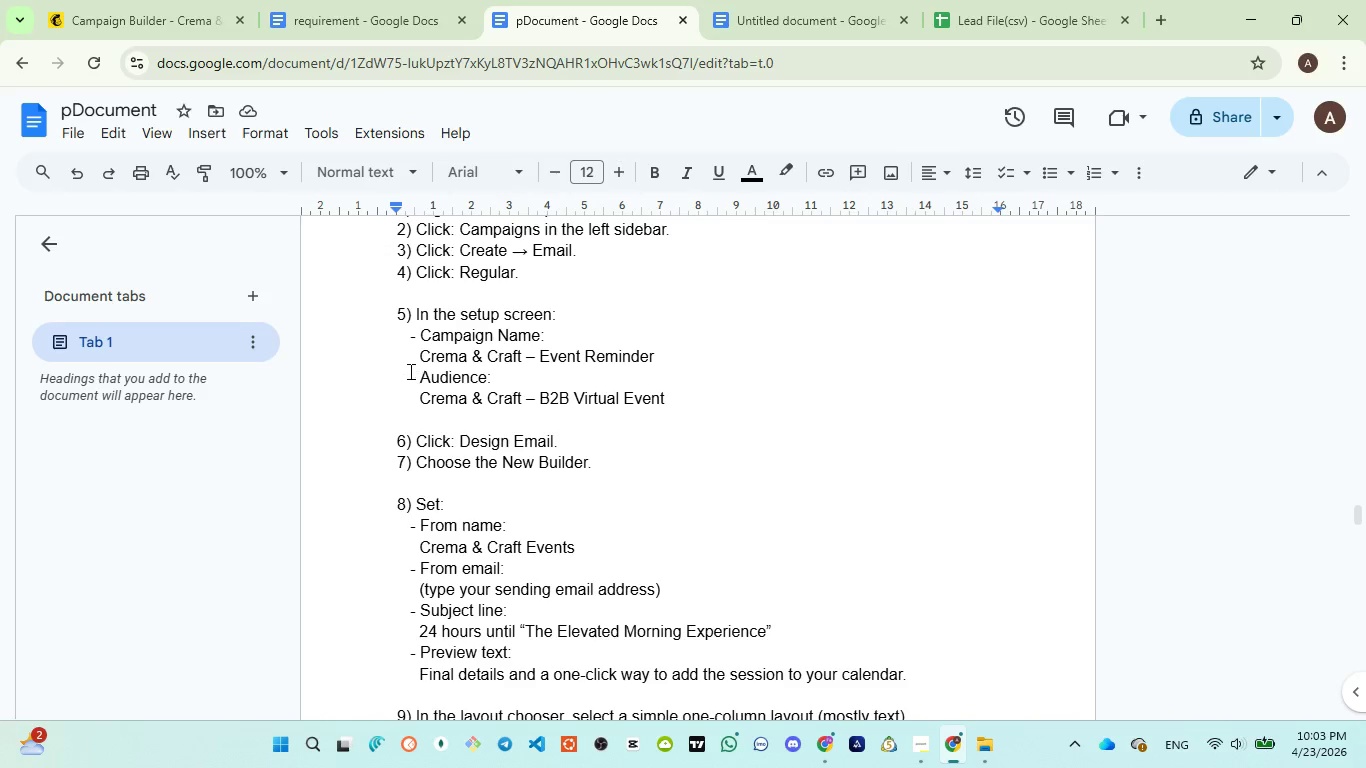 
left_click_drag(start_coordinate=[416, 354], to_coordinate=[662, 354])
 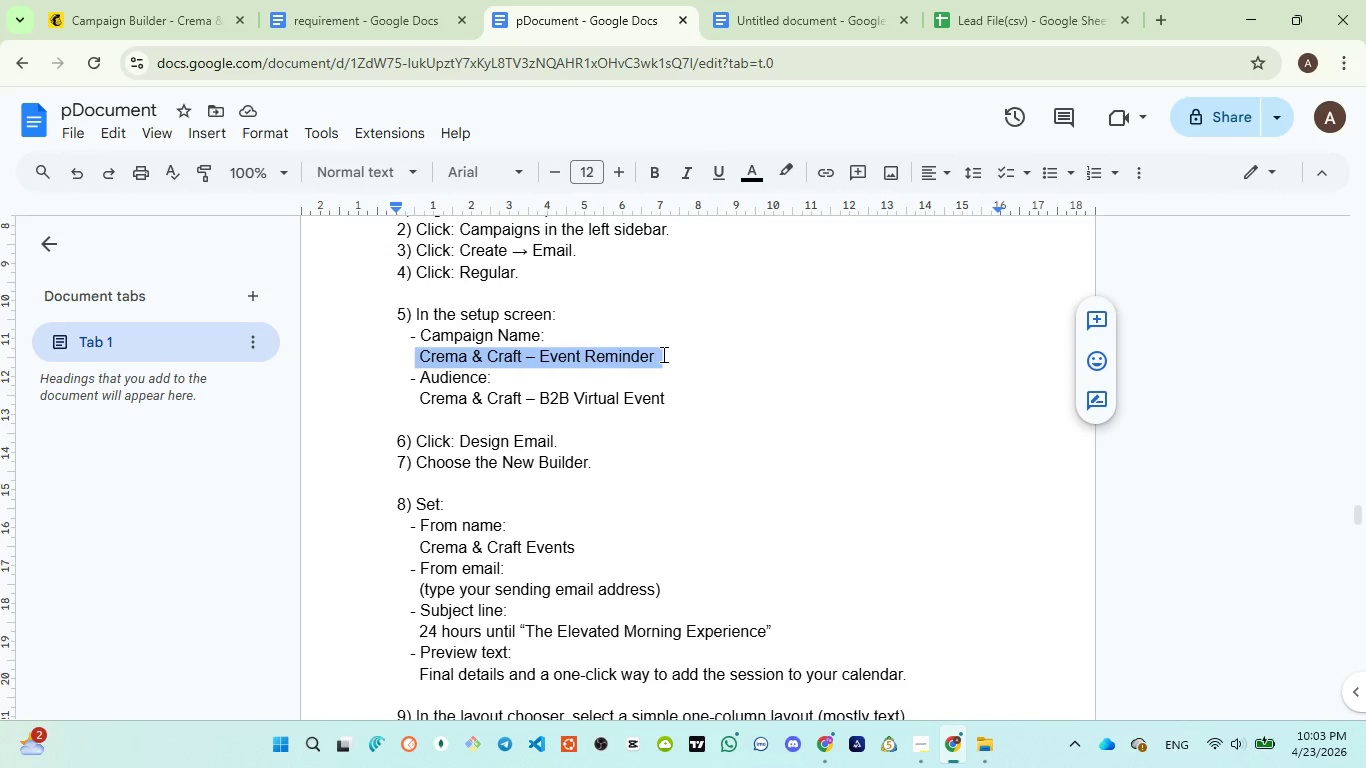 
key(Control+C)
 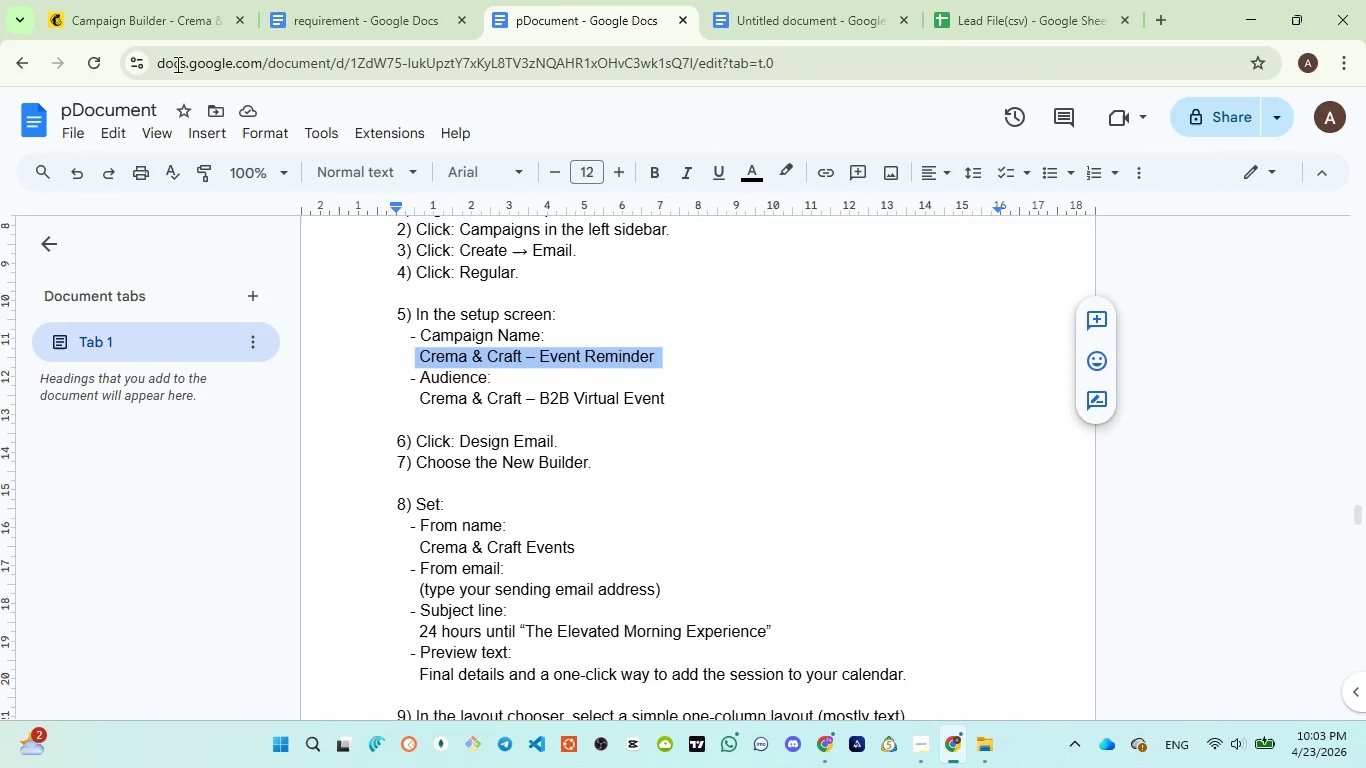 
left_click([150, 14])
 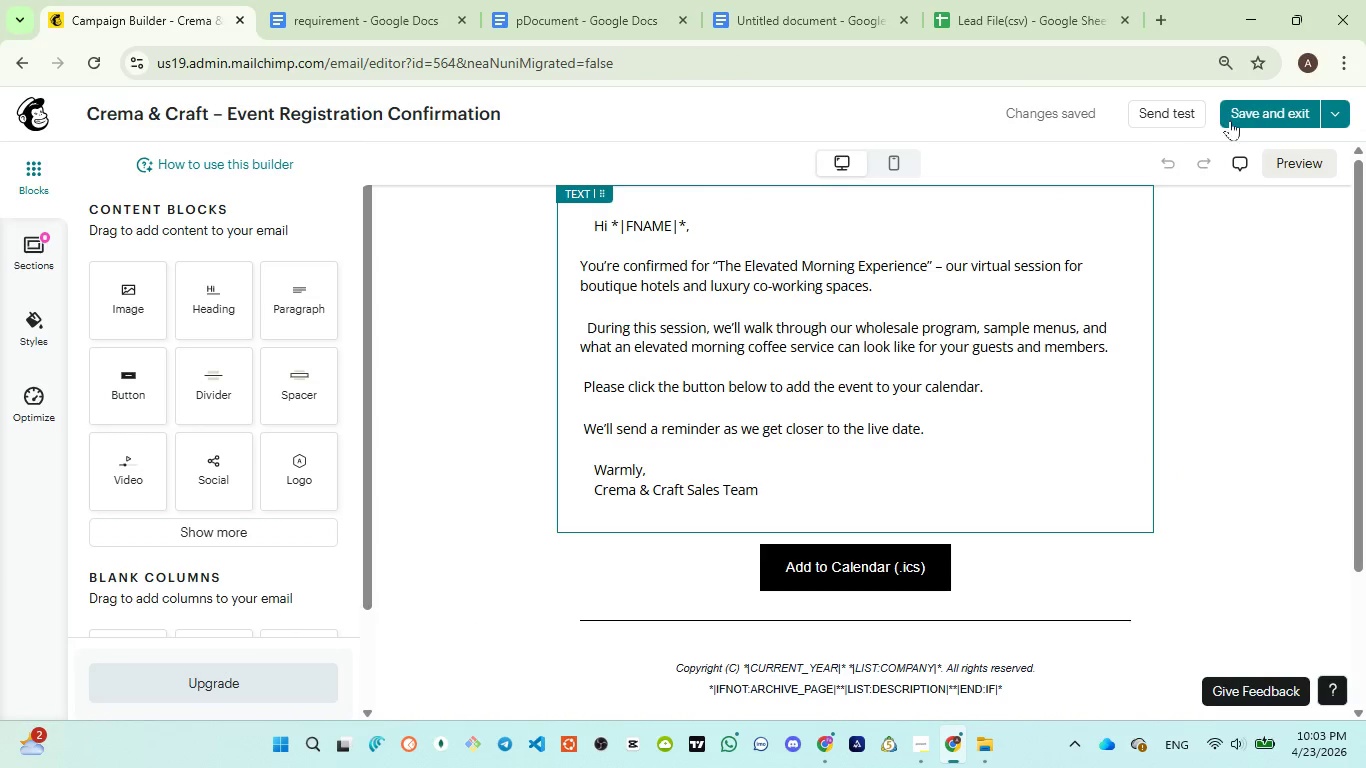 
left_click([1250, 115])
 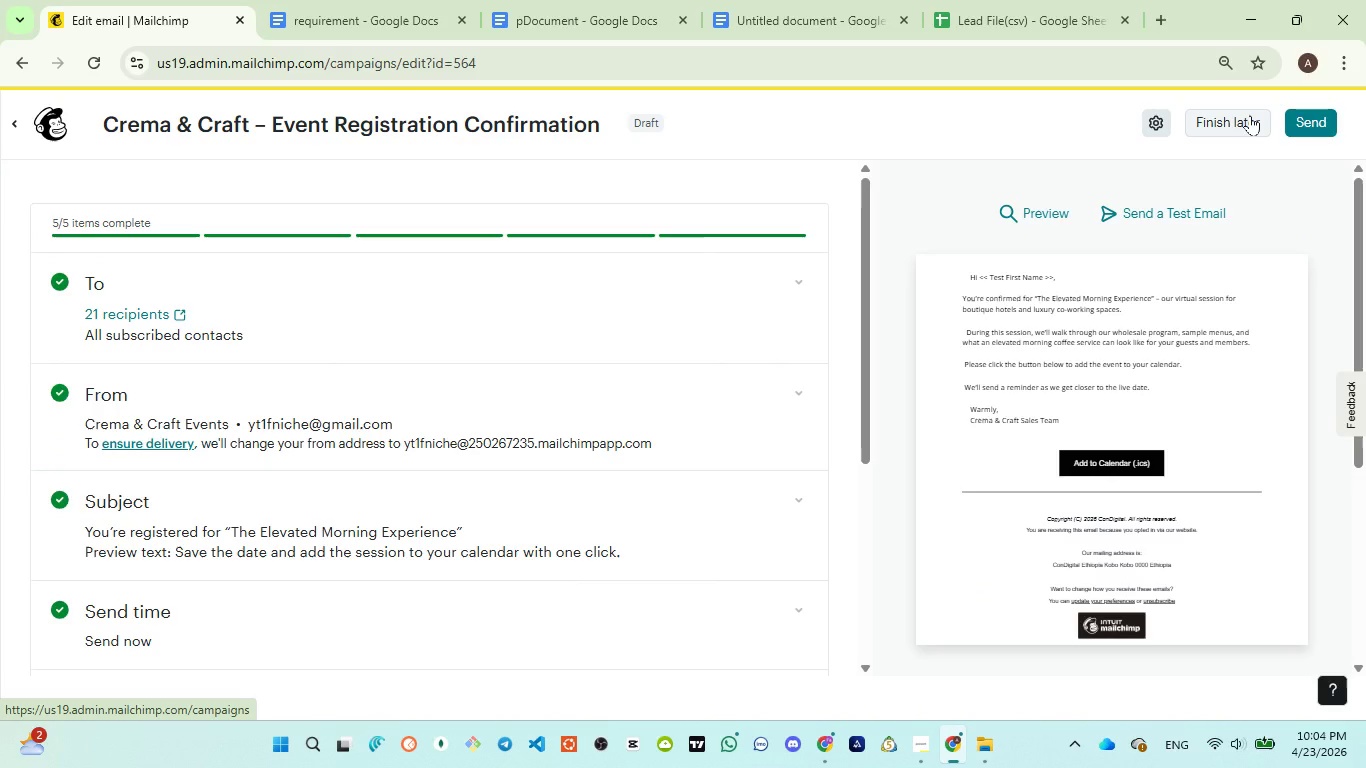 
wait(8.84)
 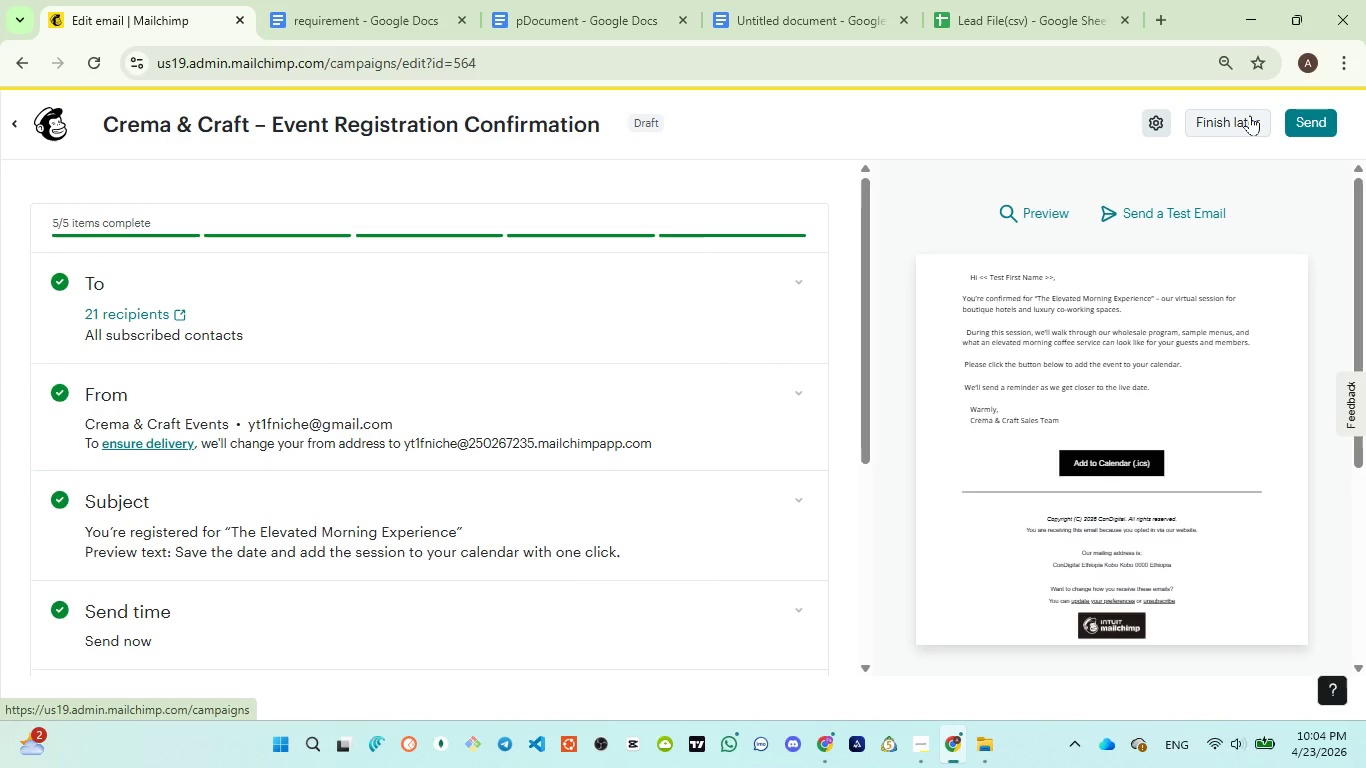 
left_click([3, 116])
 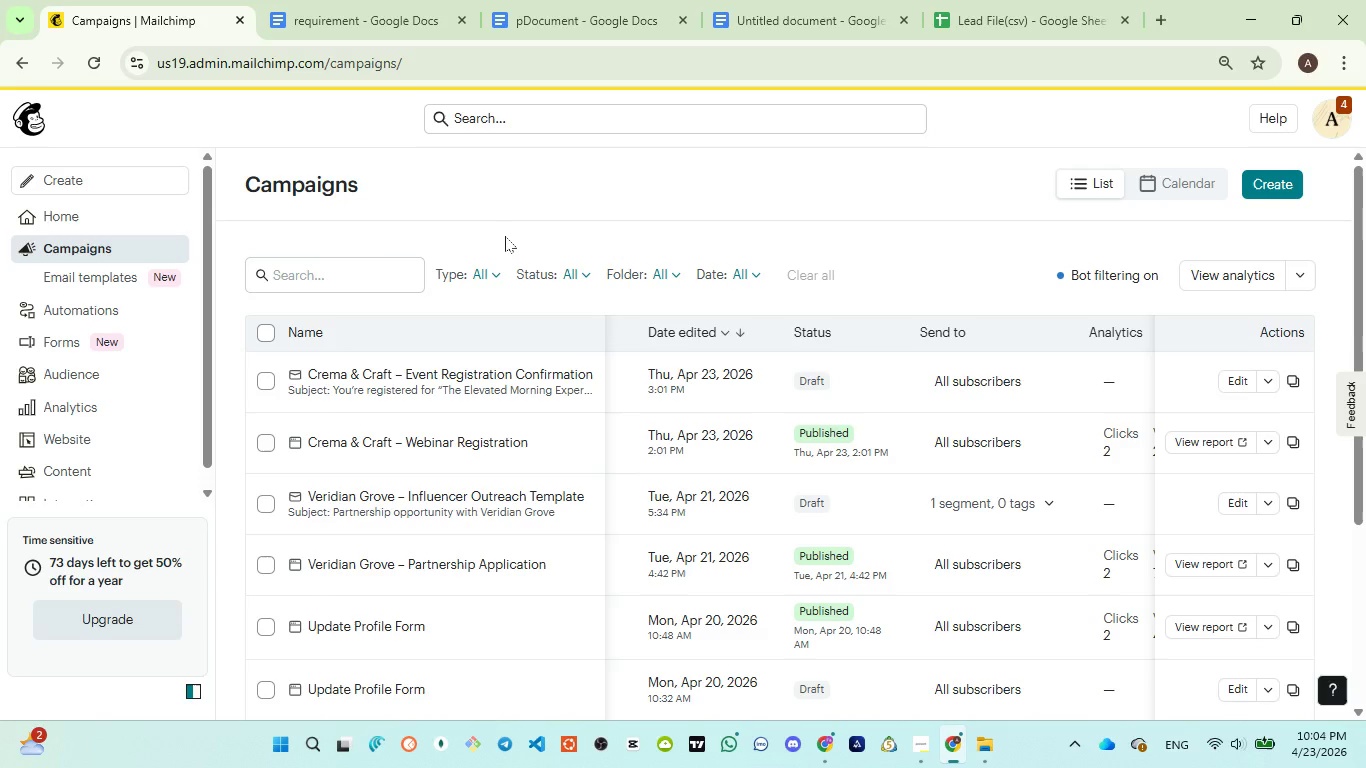 
wait(7.55)
 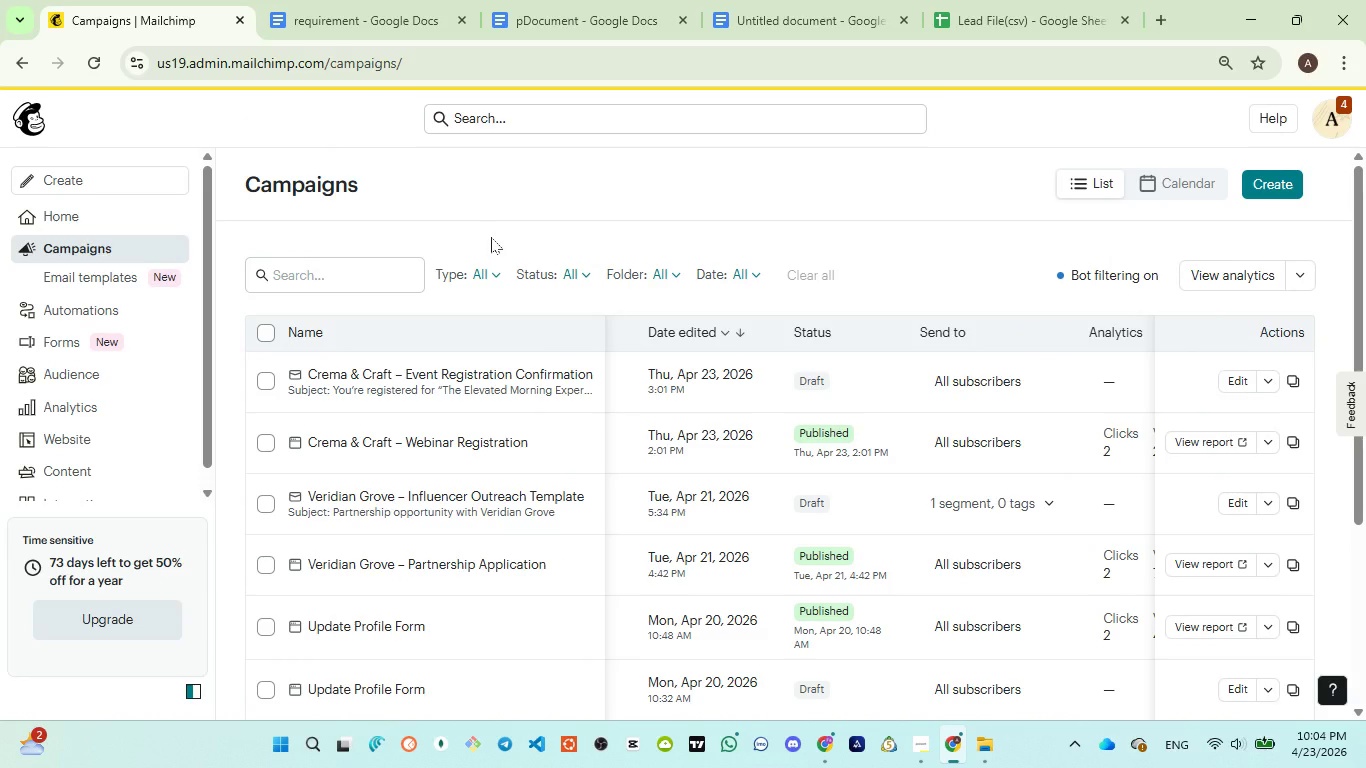 
left_click([1268, 187])
 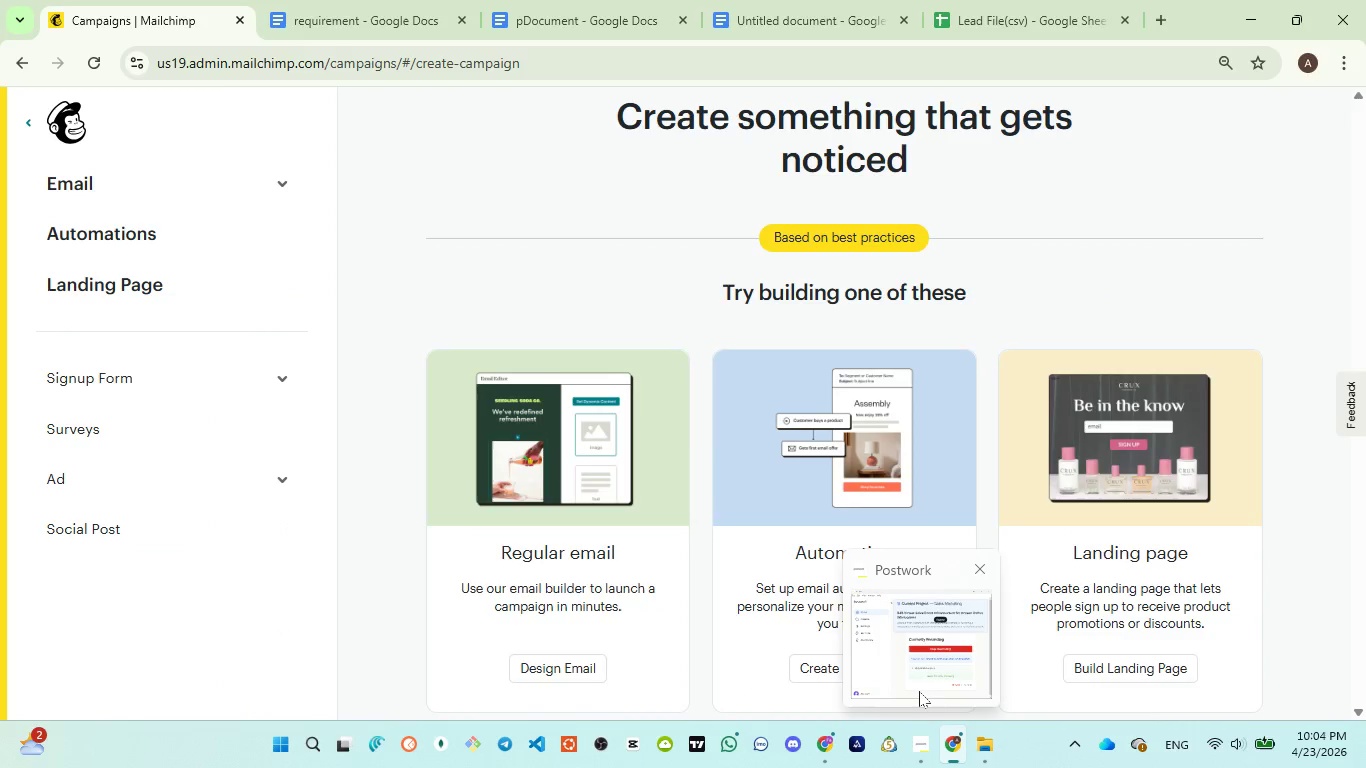 
wait(7.56)
 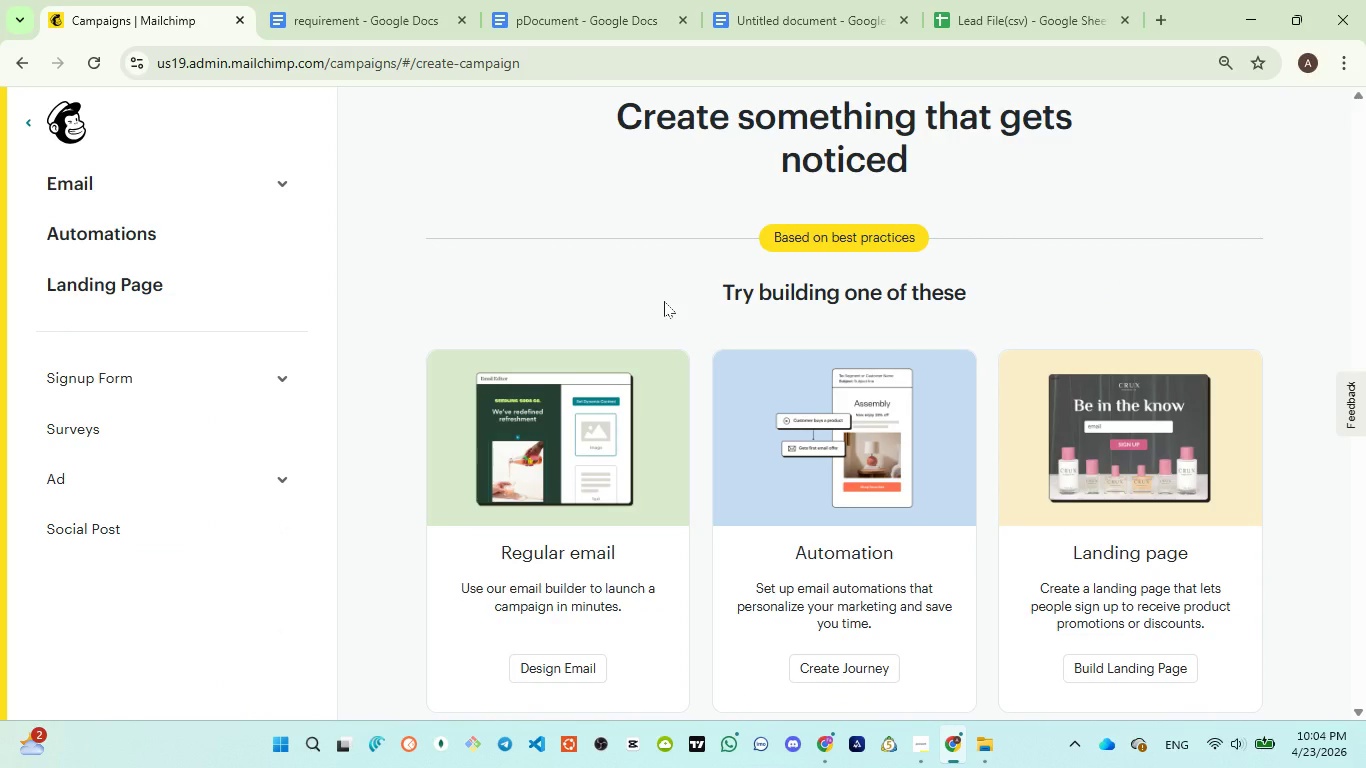 
left_click([285, 184])
 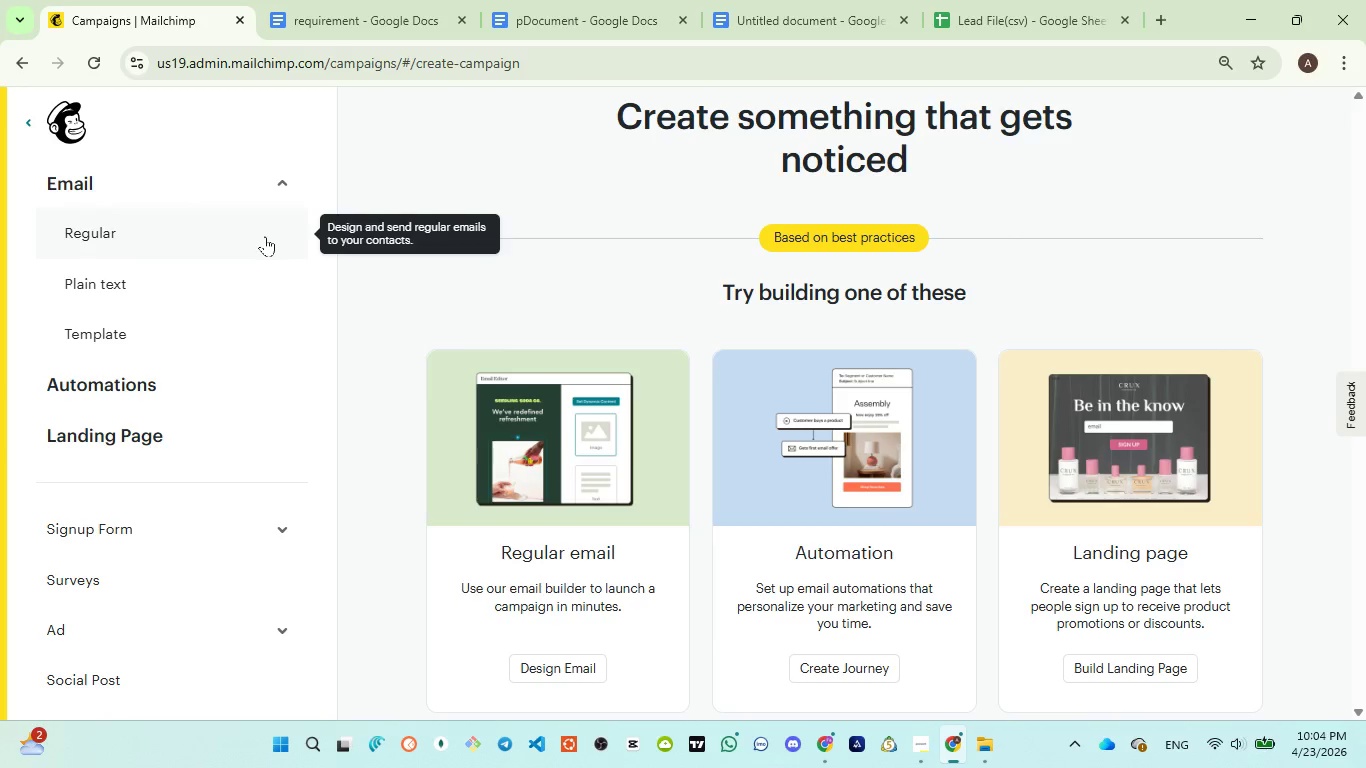 
left_click([265, 236])
 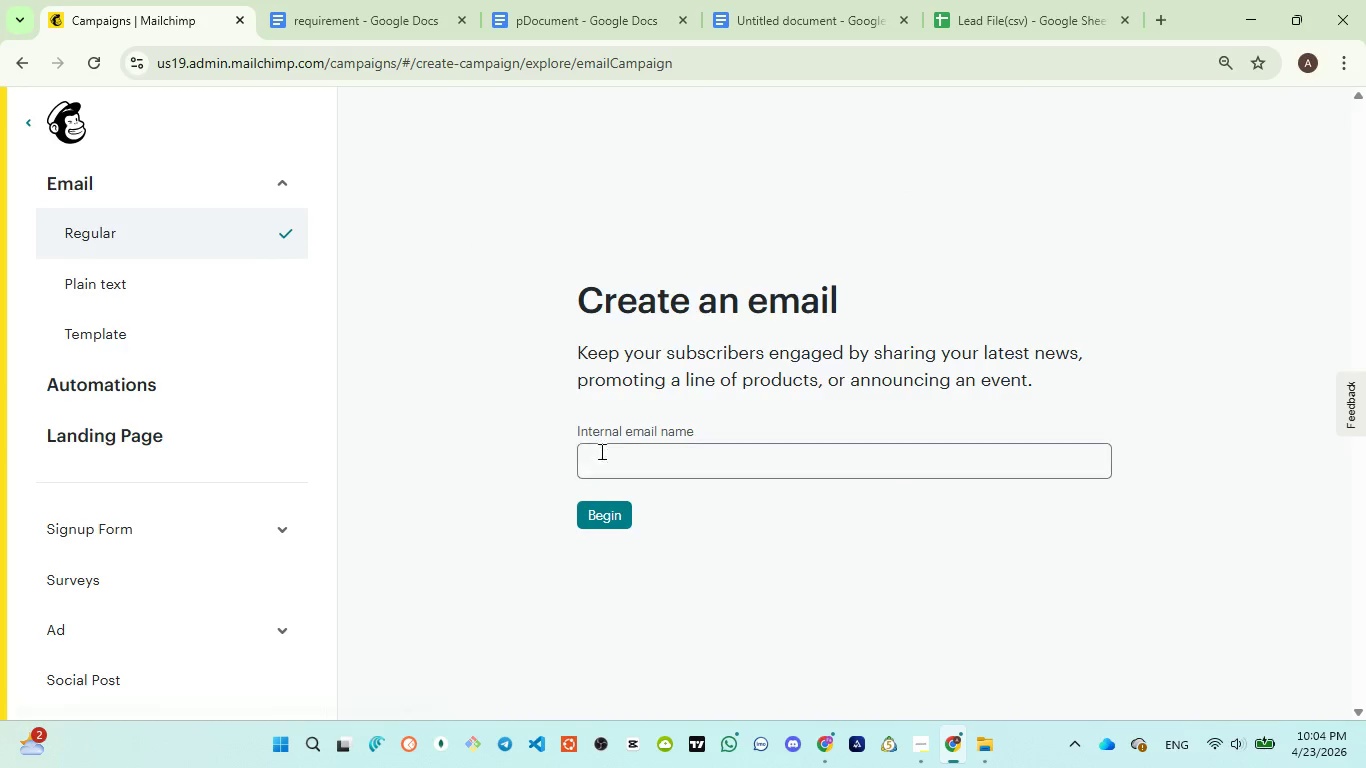 
left_click([617, 463])
 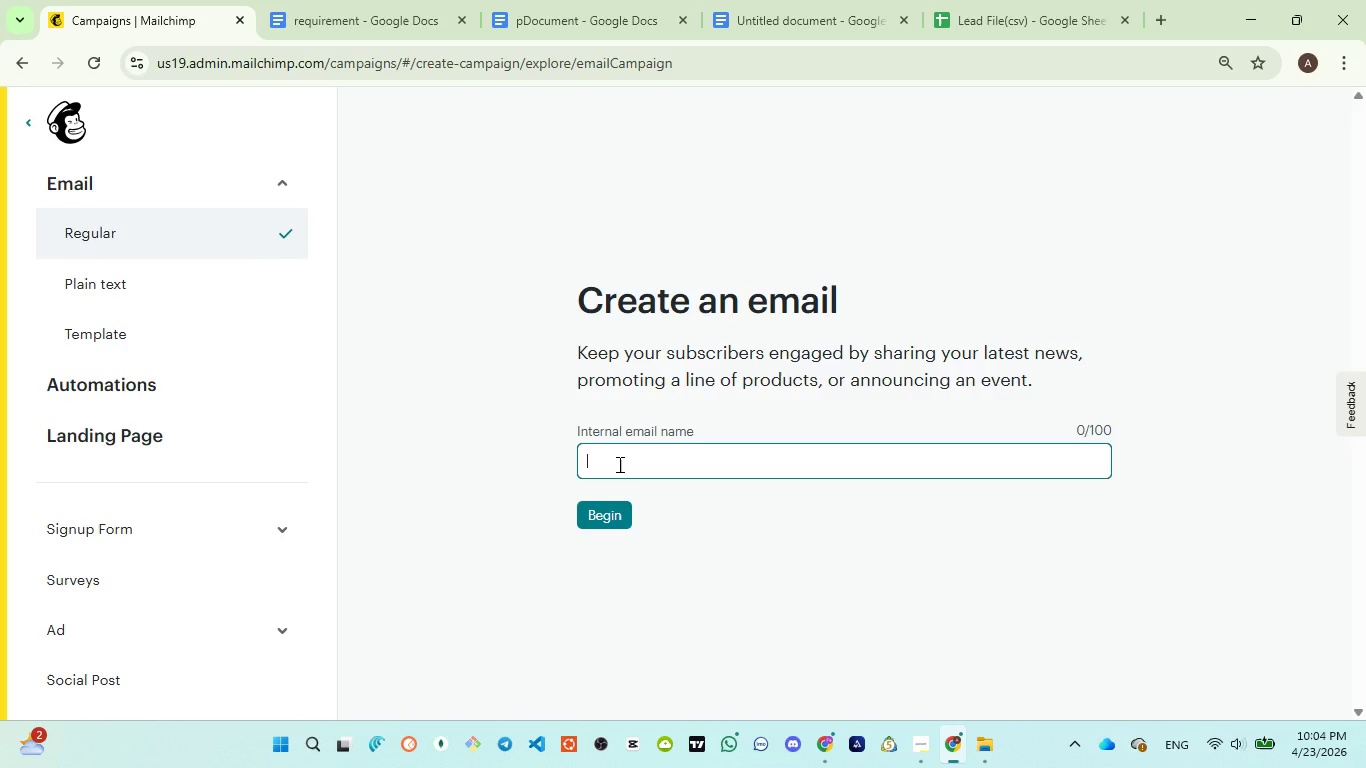 
wait(5.75)
 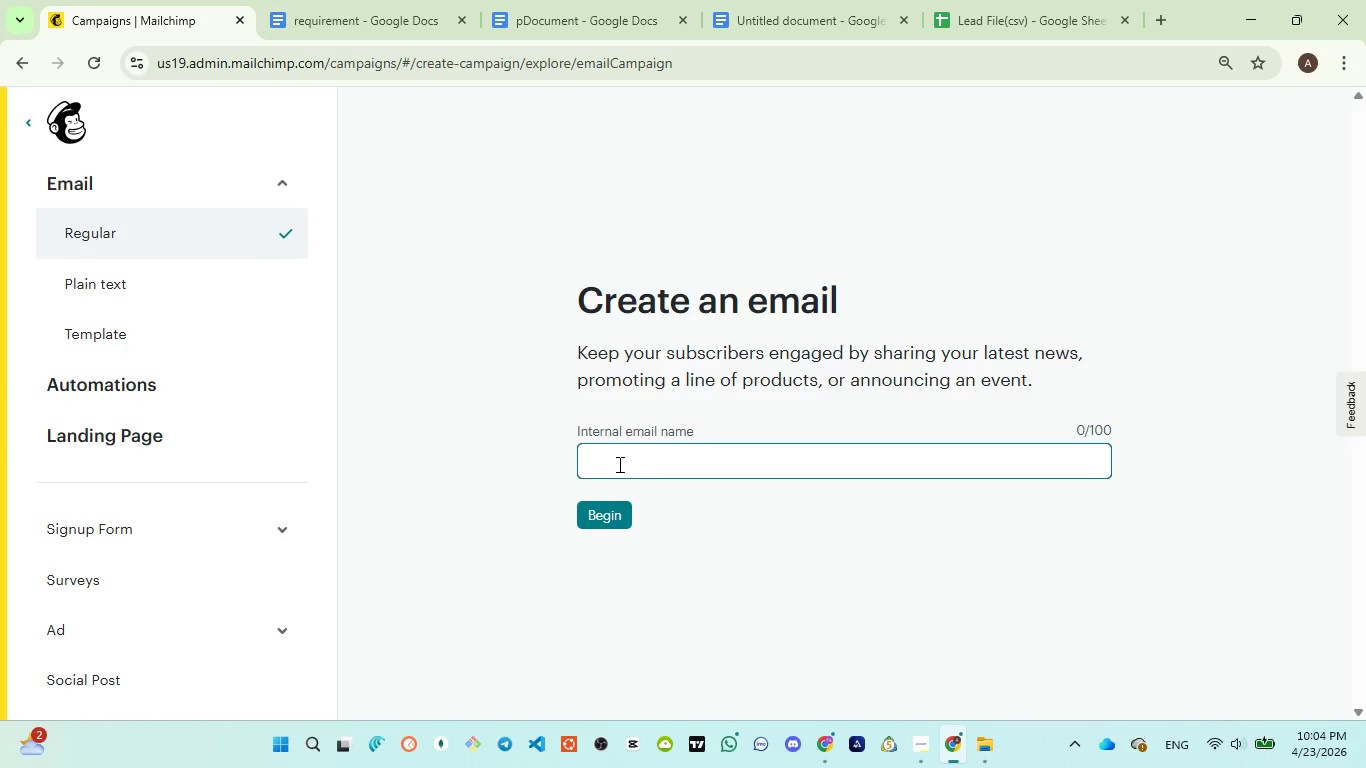 
type(Crea)
key(Backspace)
type(ma & Craft - )
 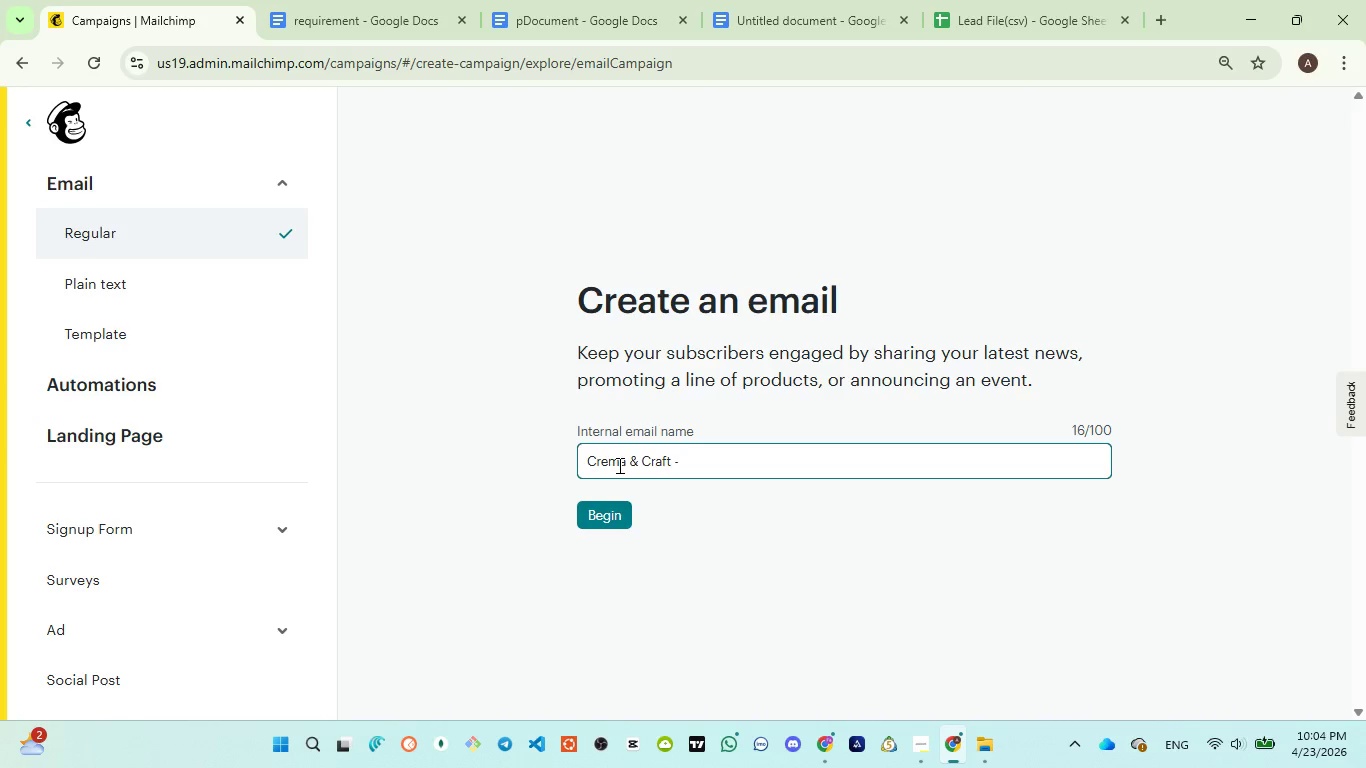 
left_click([566, 16])
 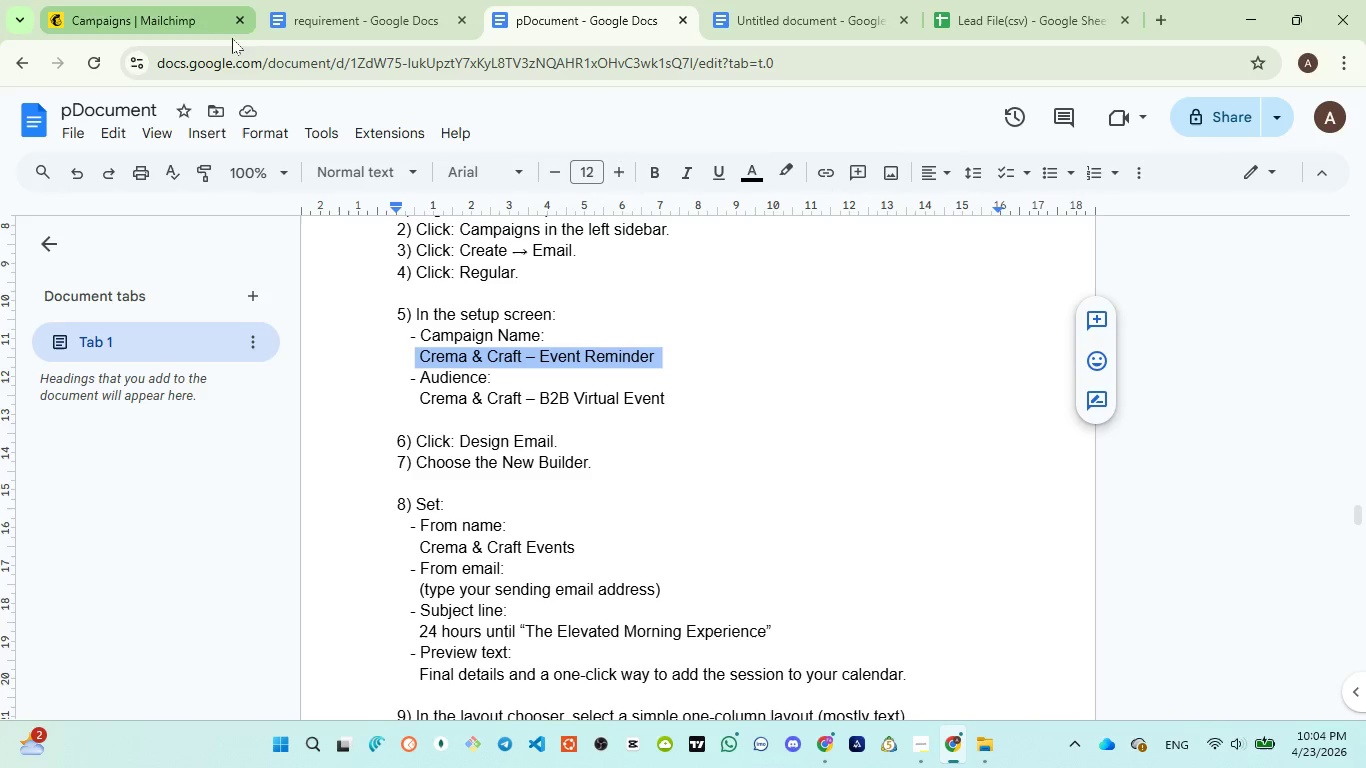 
left_click([159, 22])
 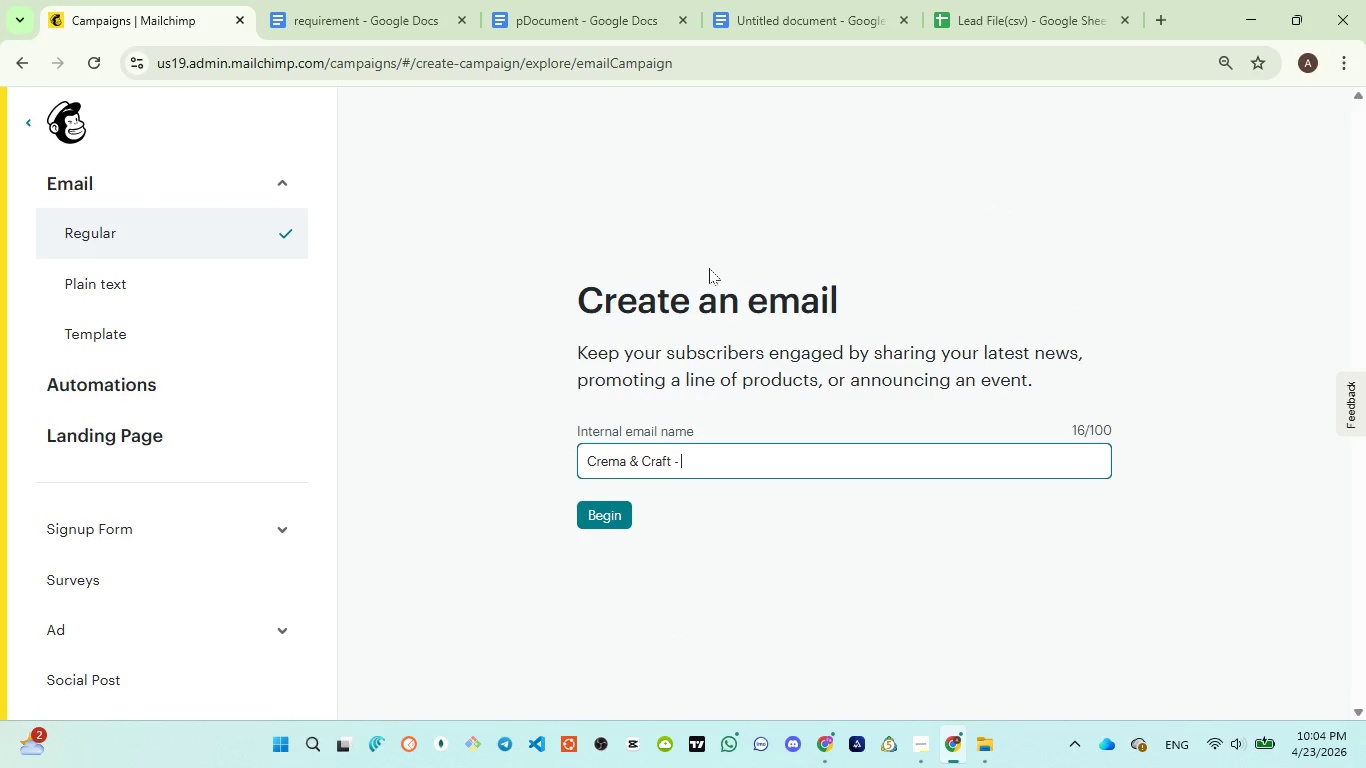 
type(Event Reminder)
 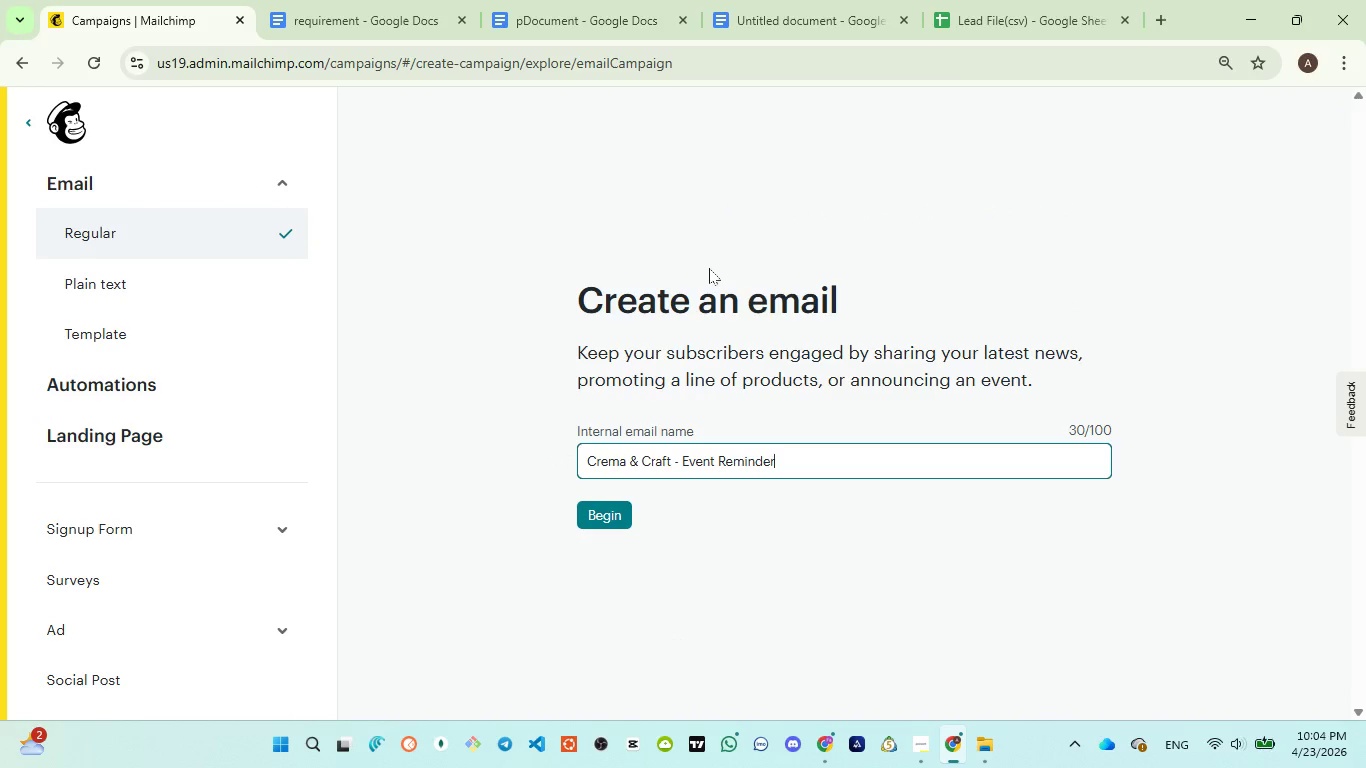 
key(Control+ControlLeft)
 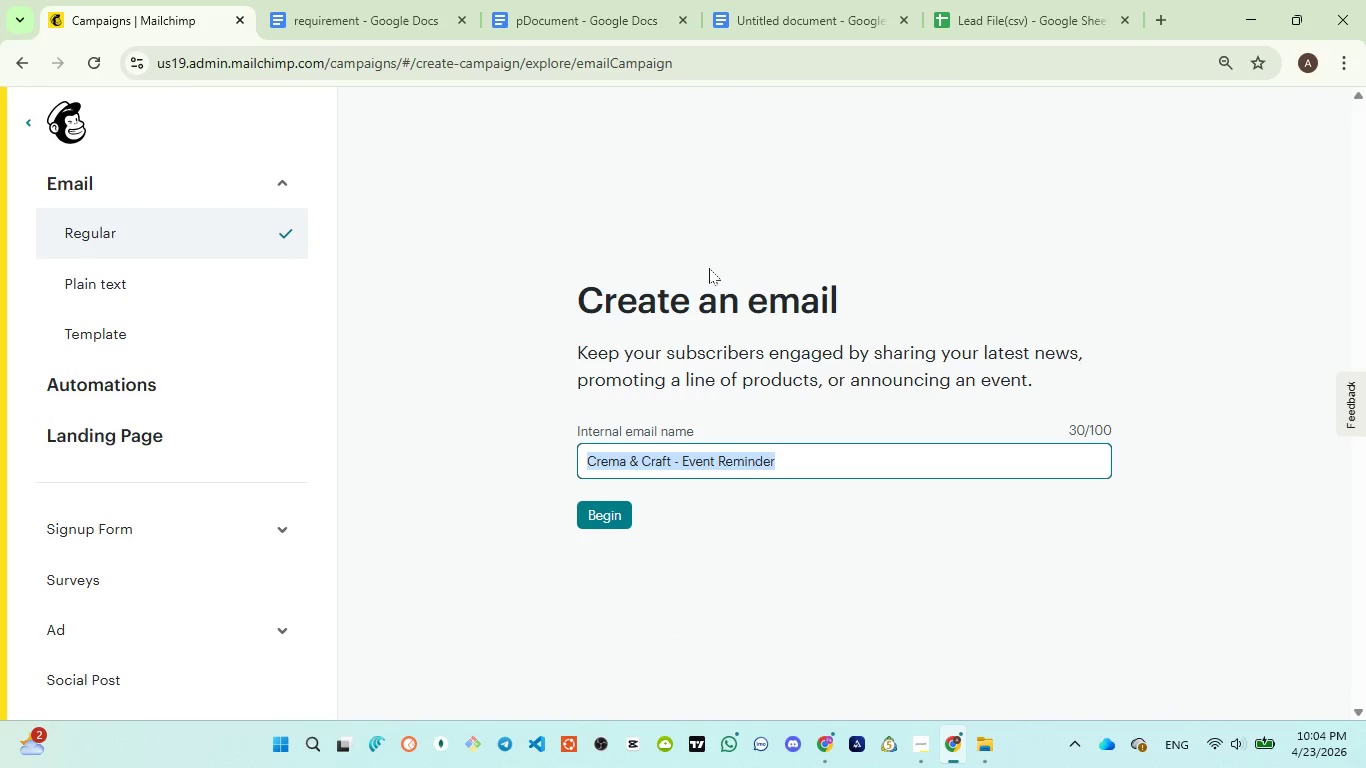 
key(Control+A)
 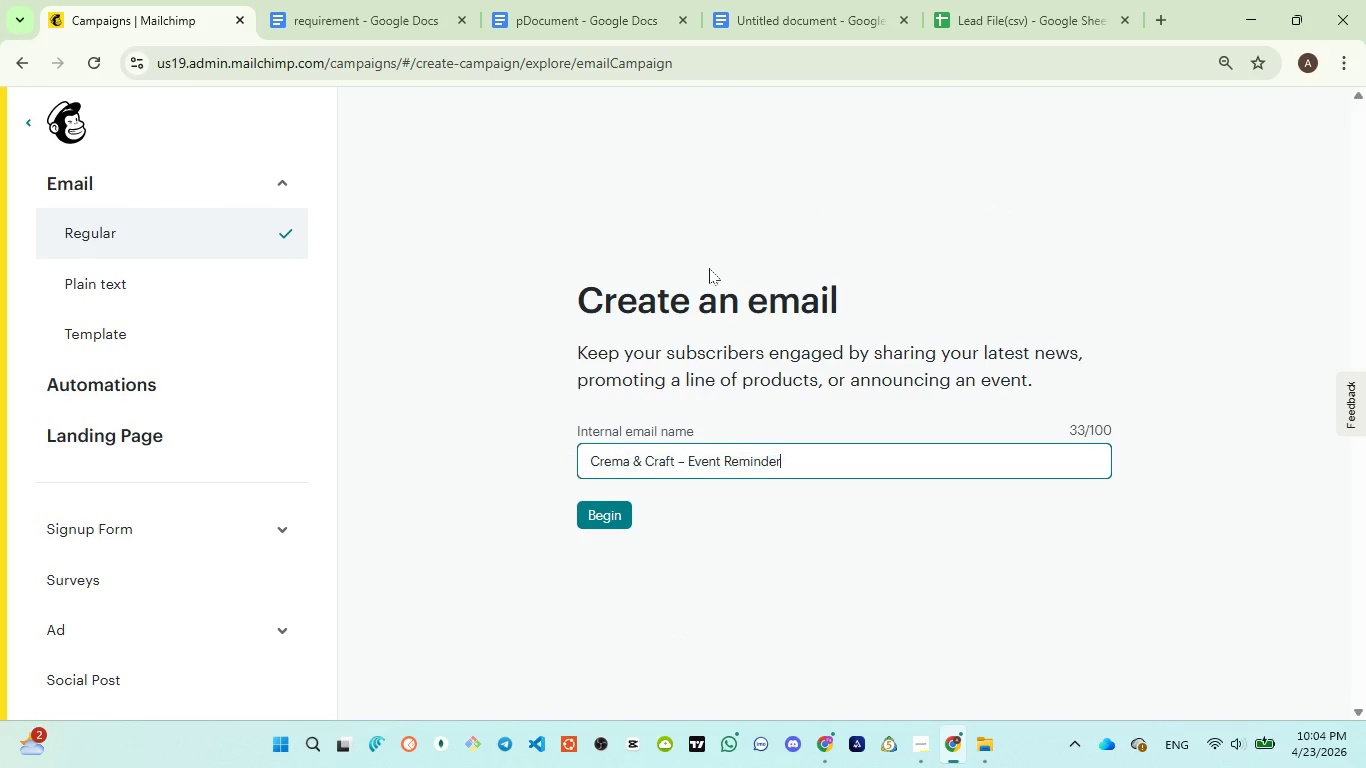 
key(Control+ControlLeft)
 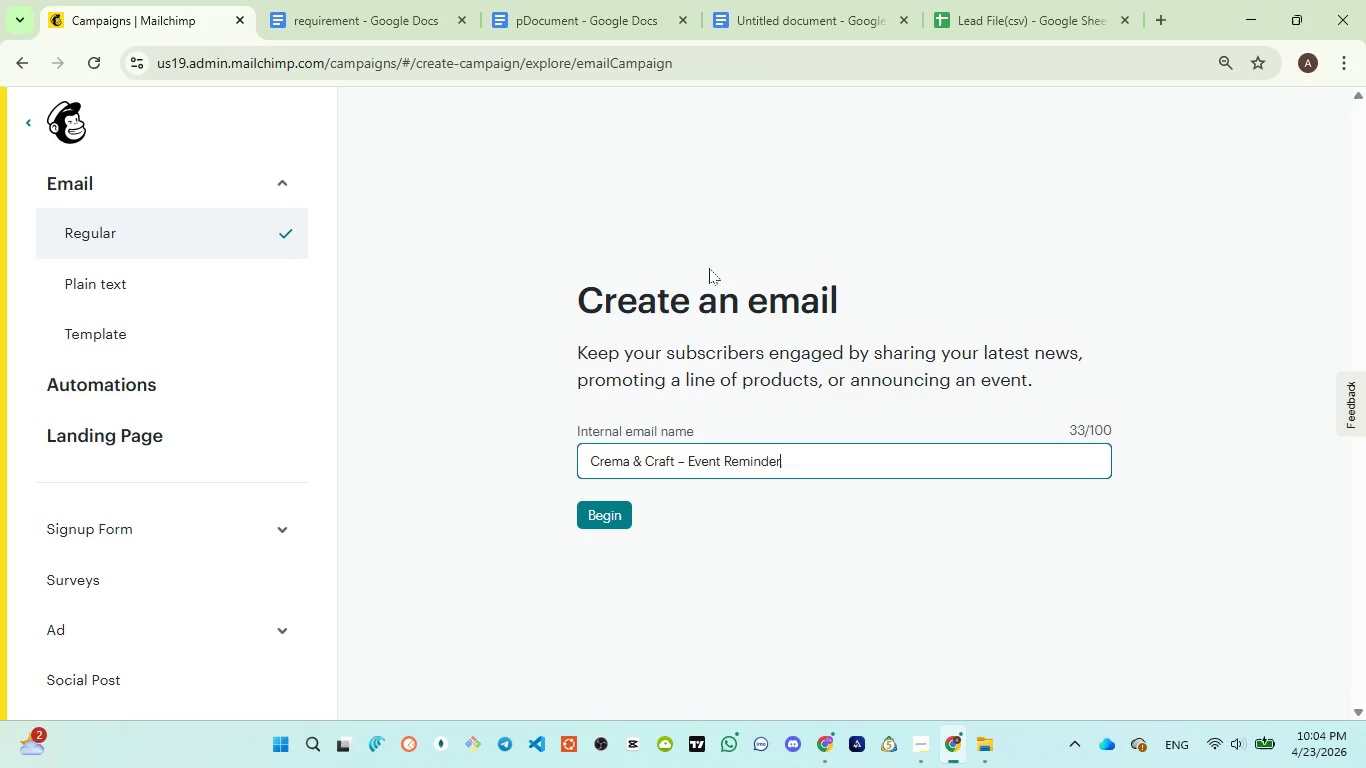 
key(Control+V)
 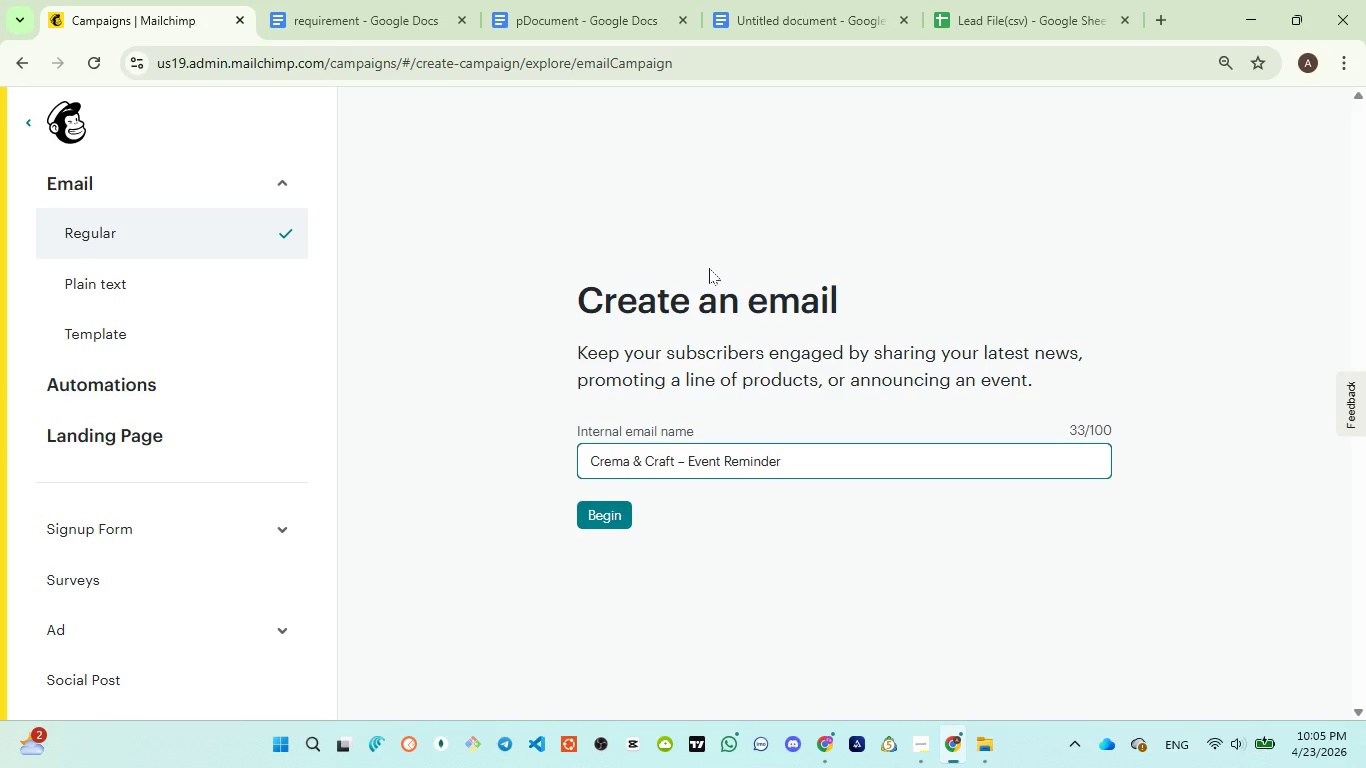 
wait(17.47)
 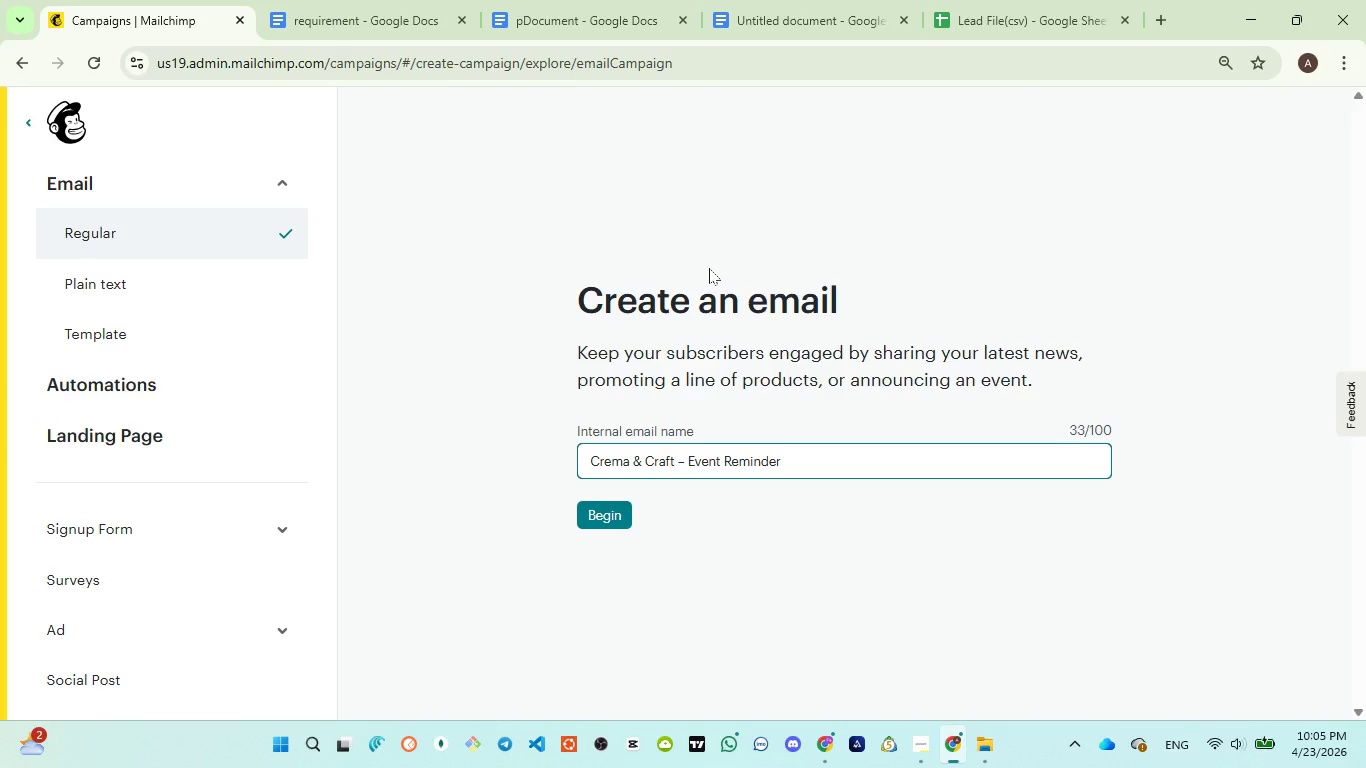 
left_click([616, 517])
 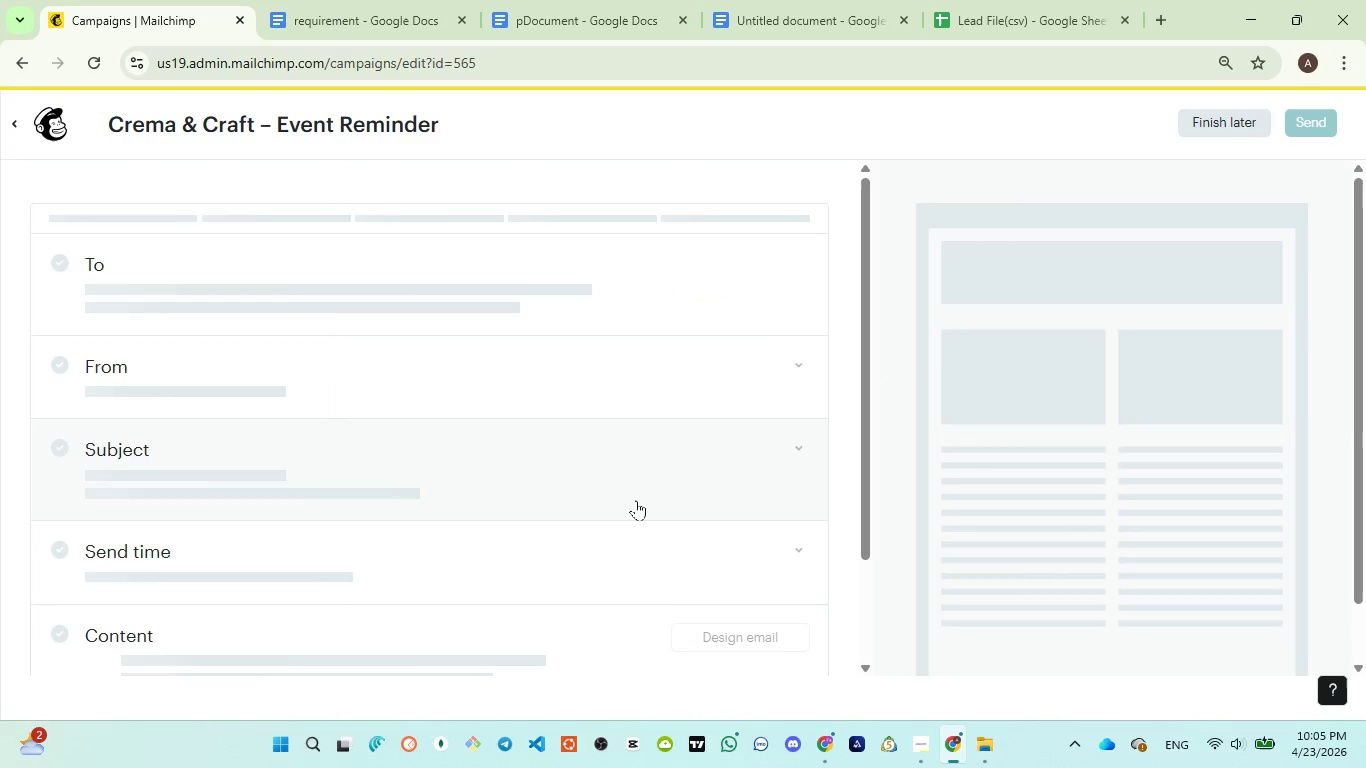 
mouse_move([636, 320])
 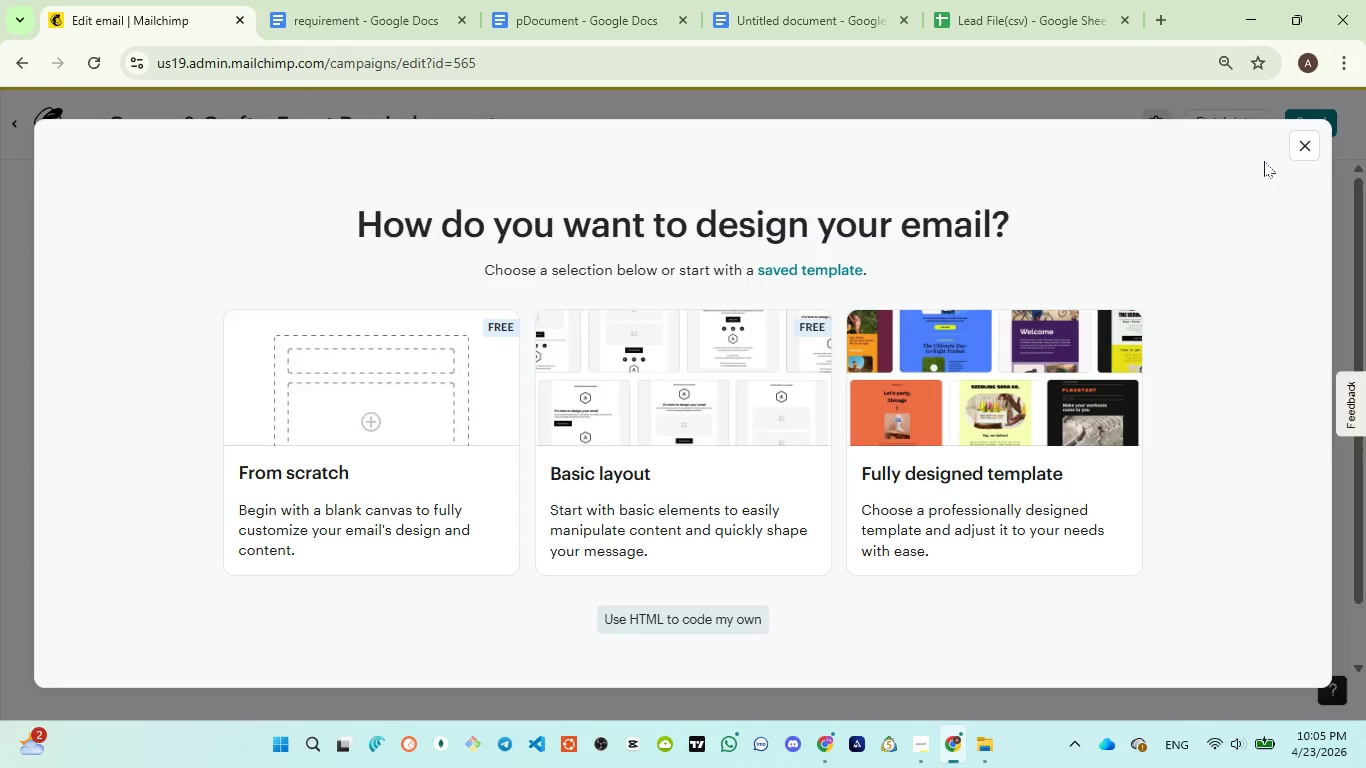 
left_click([1304, 146])
 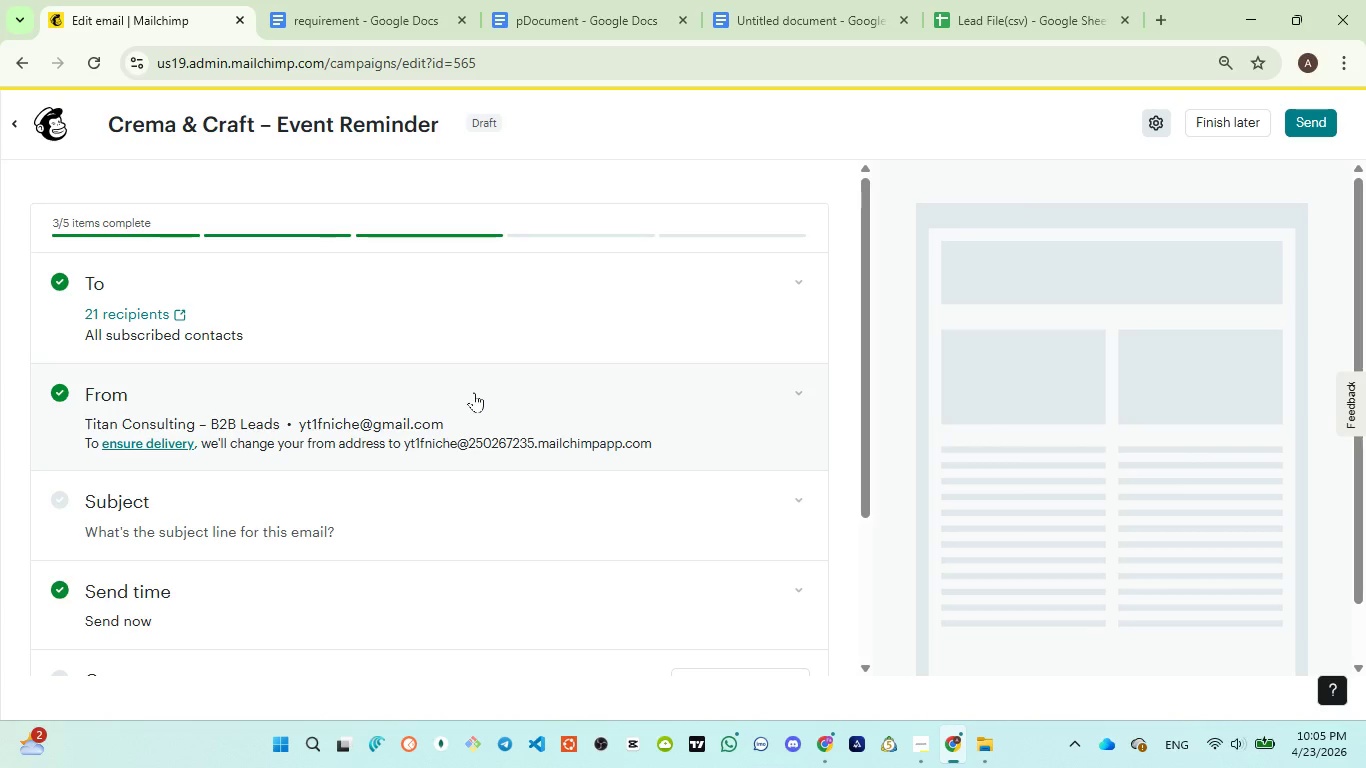 
scroll: coordinate [474, 392], scroll_direction: down, amount: 1.0
 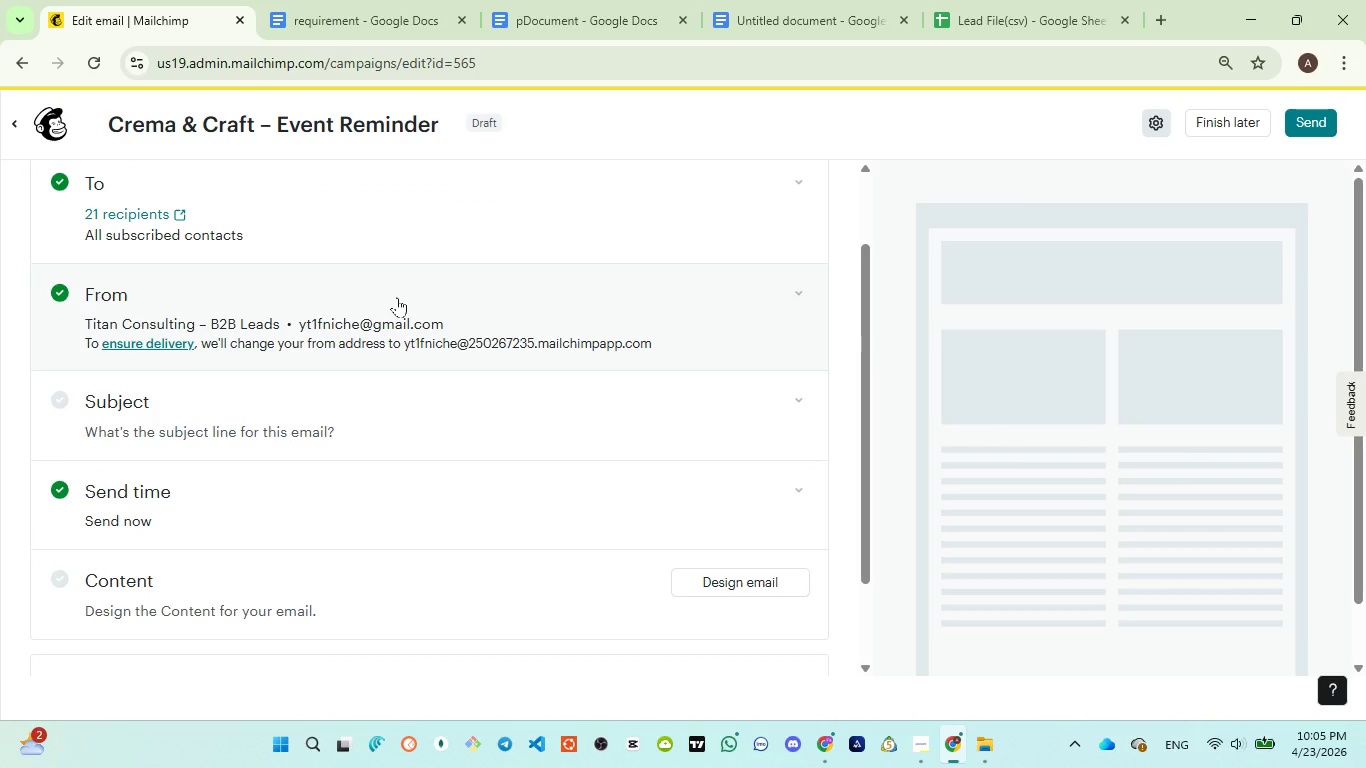 
left_click([397, 297])
 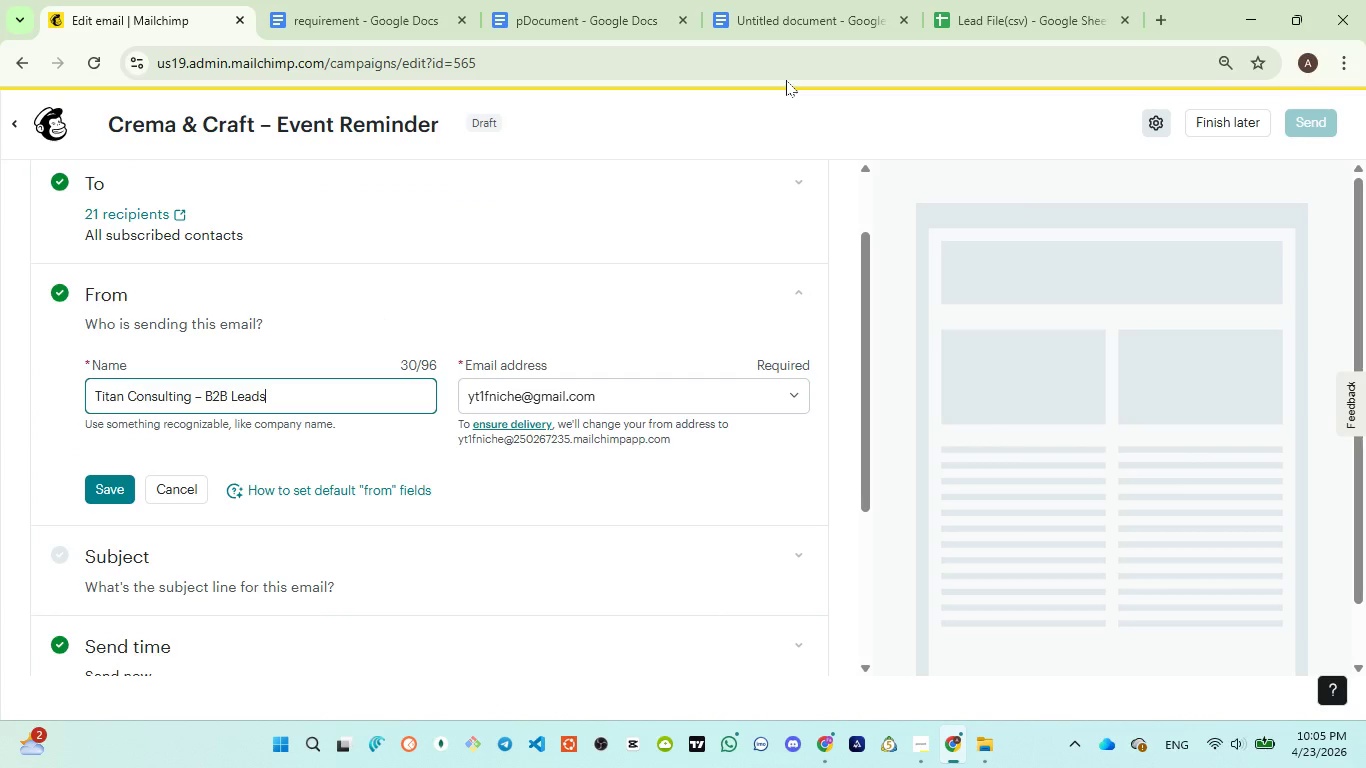 
wait(5.95)
 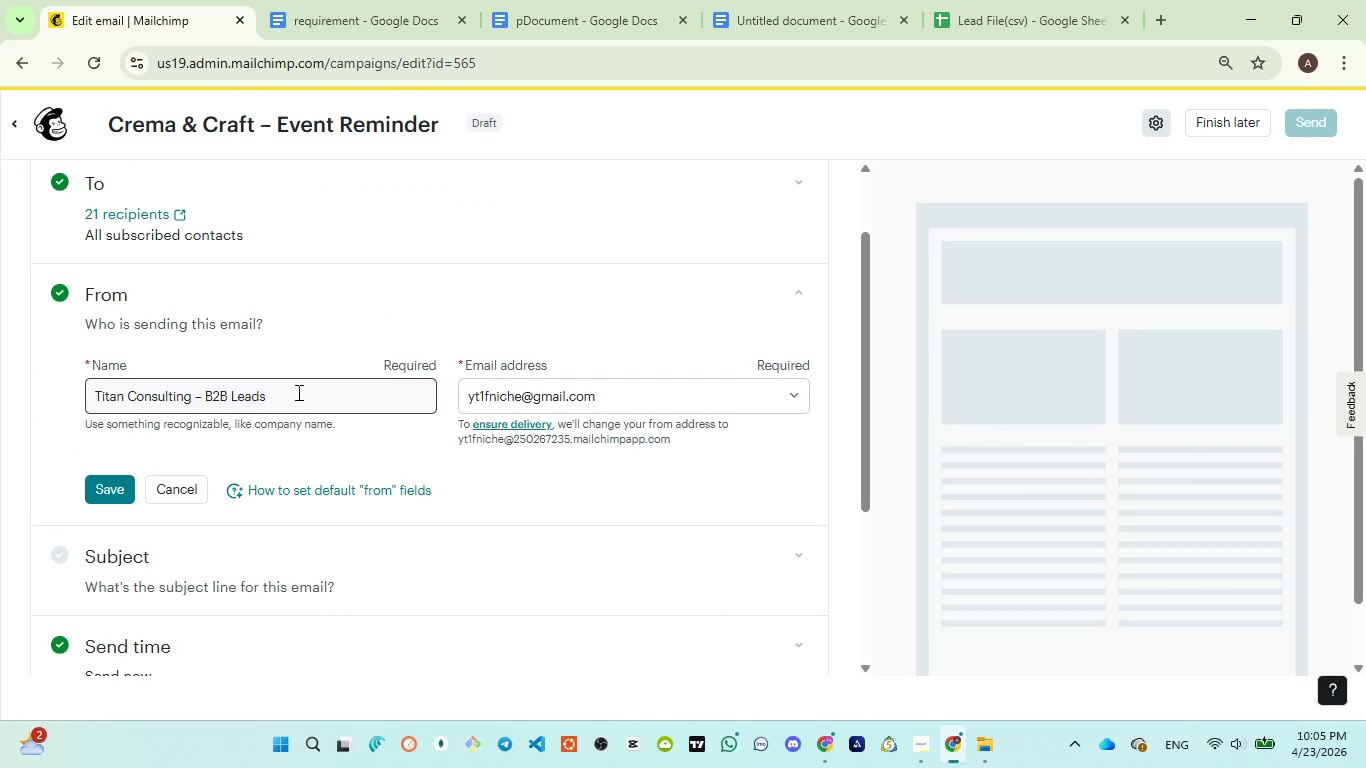 
left_click([378, 393])
 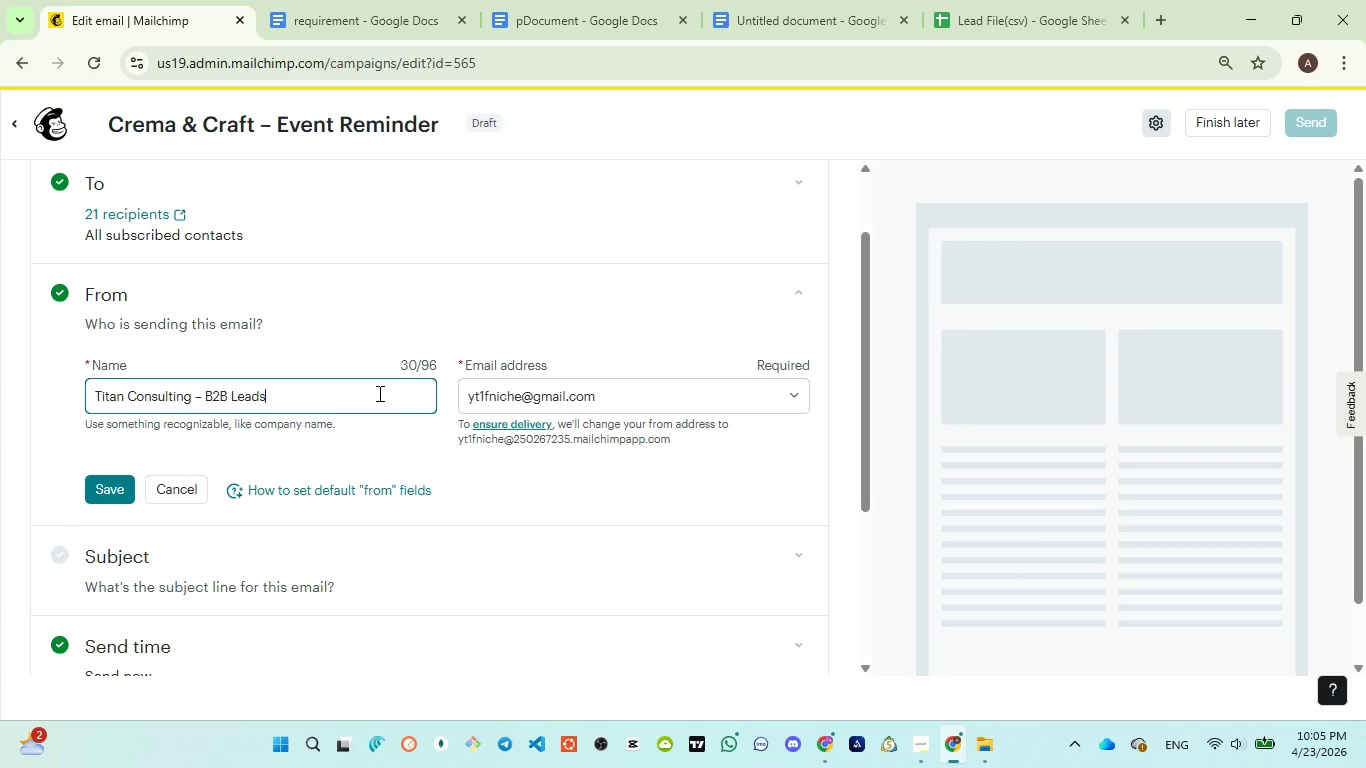 
left_click([378, 393])
 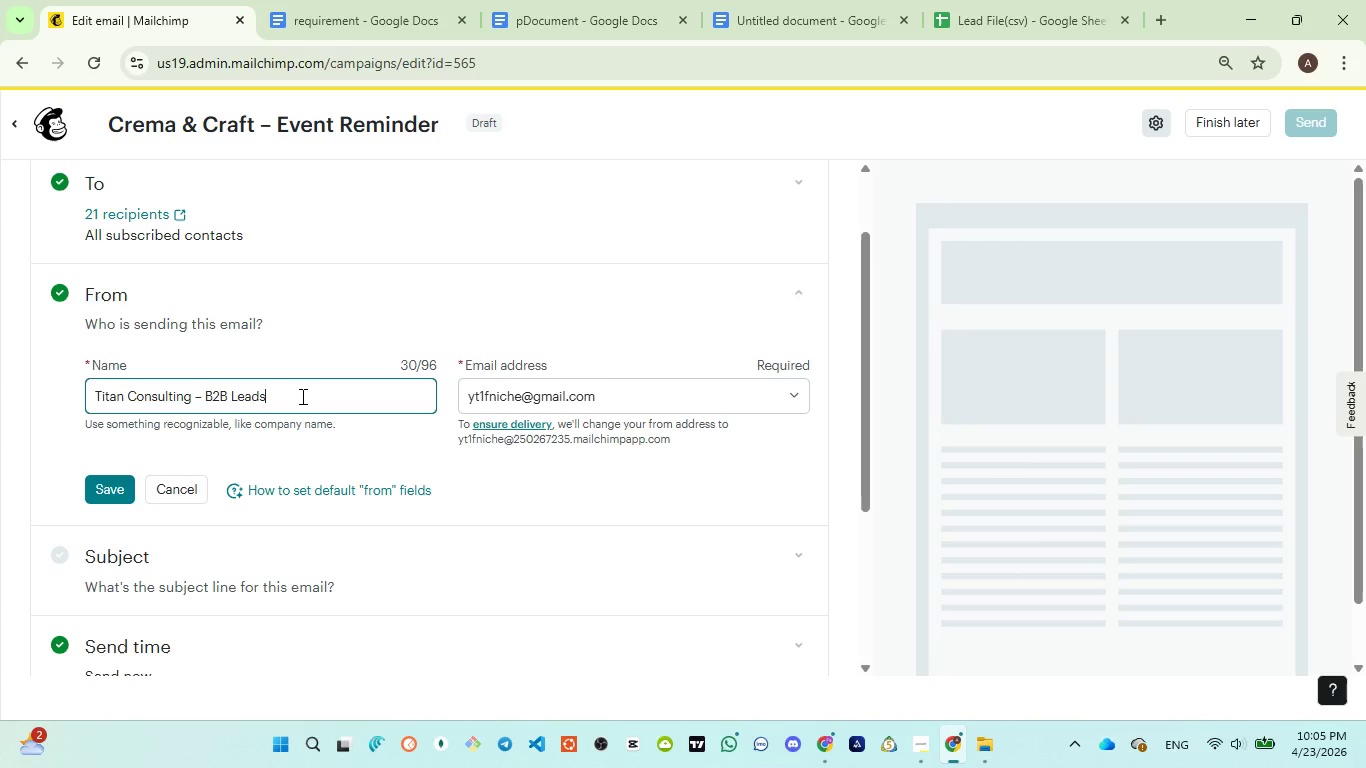 
left_click_drag(start_coordinate=[301, 396], to_coordinate=[66, 385])
 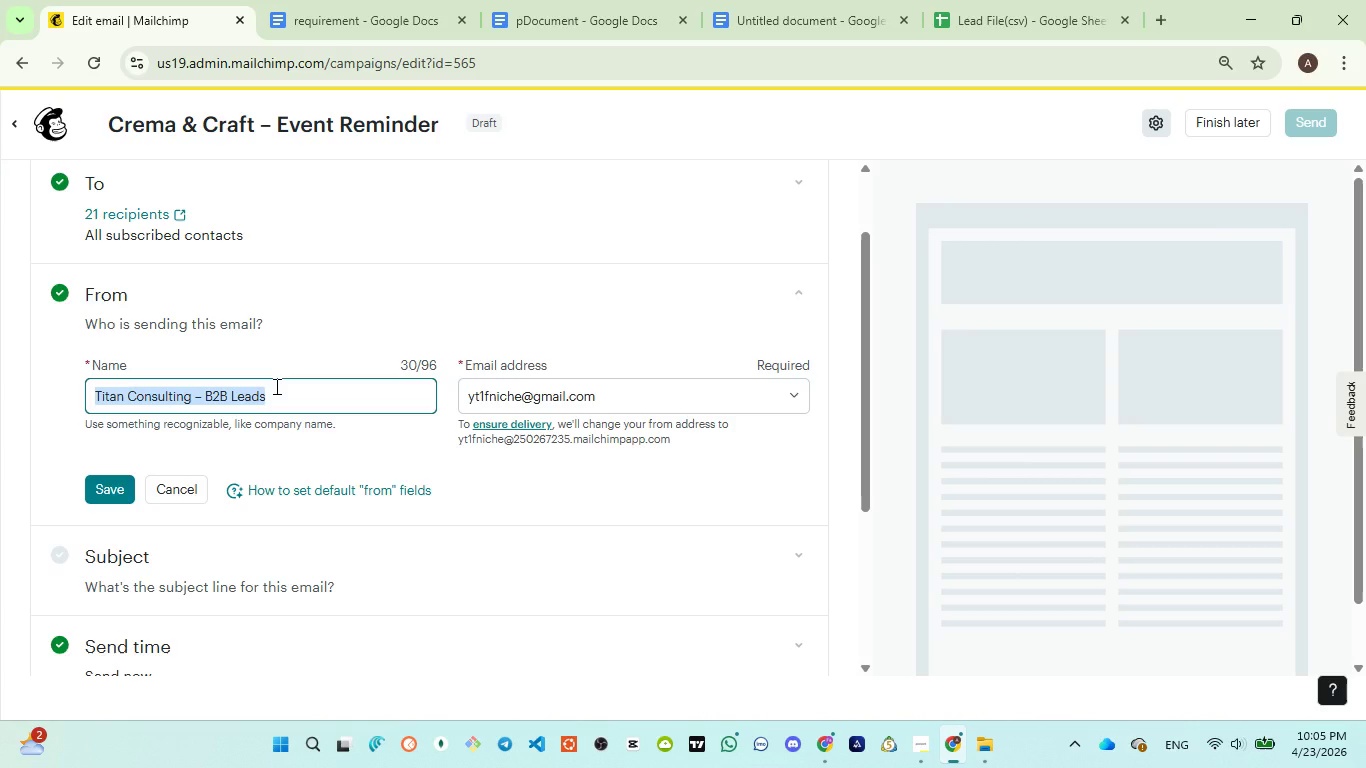 
type(Crema & Craft)
 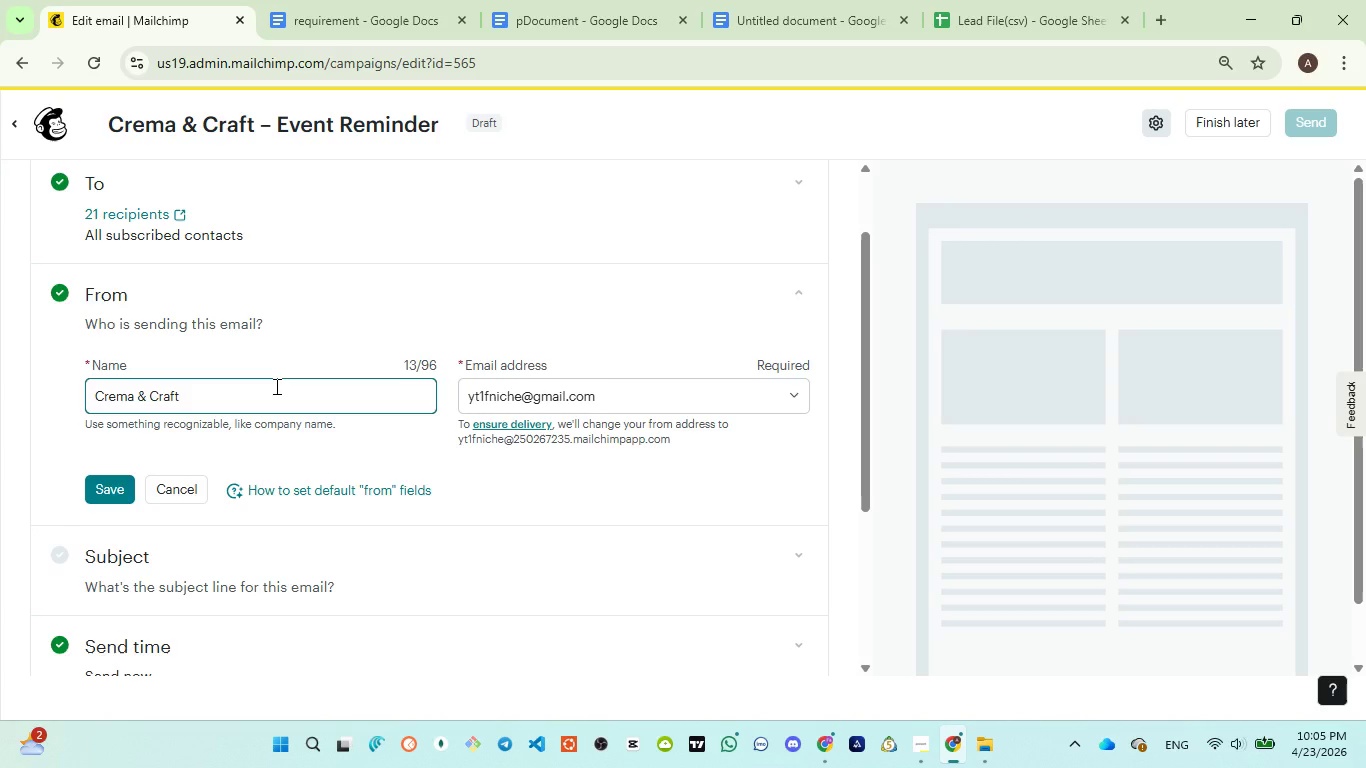 
key(ArrowLeft)
 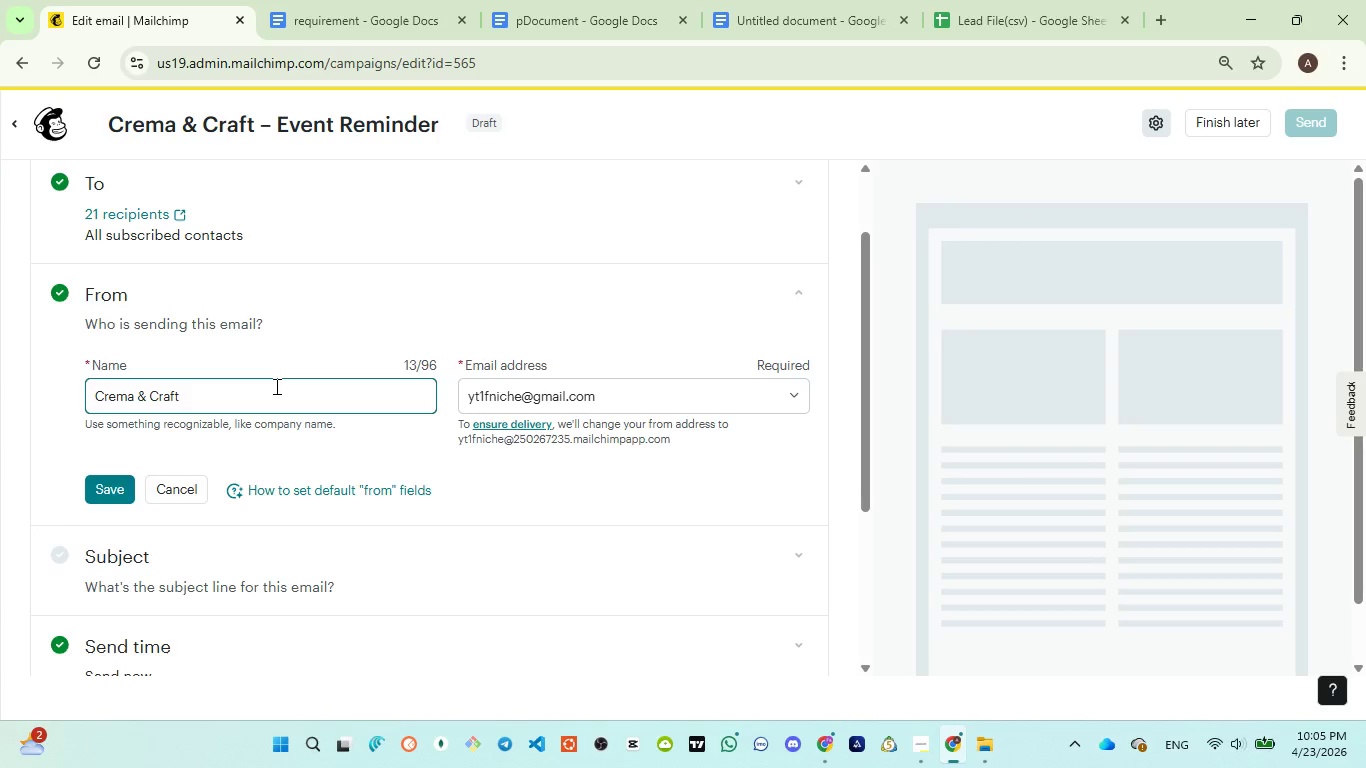 
key(F)
 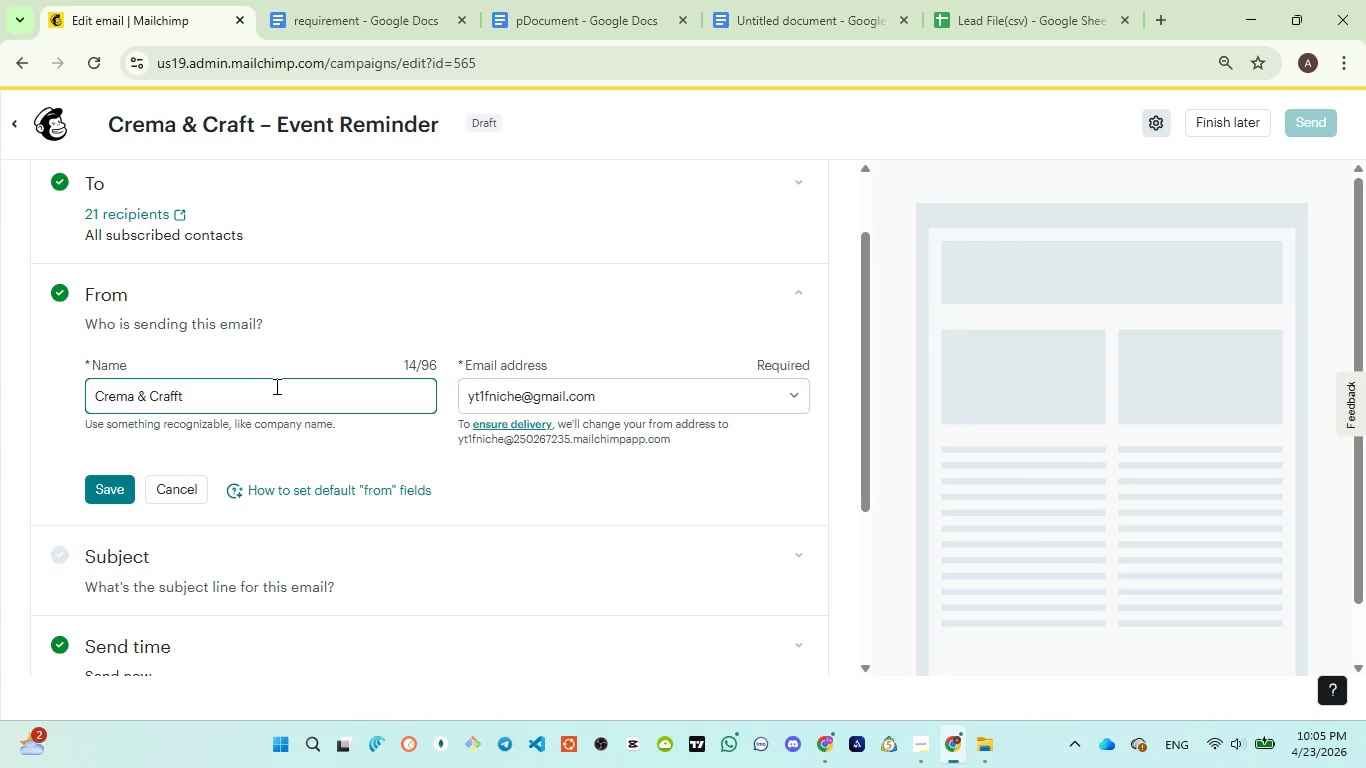 
key(Backspace)
 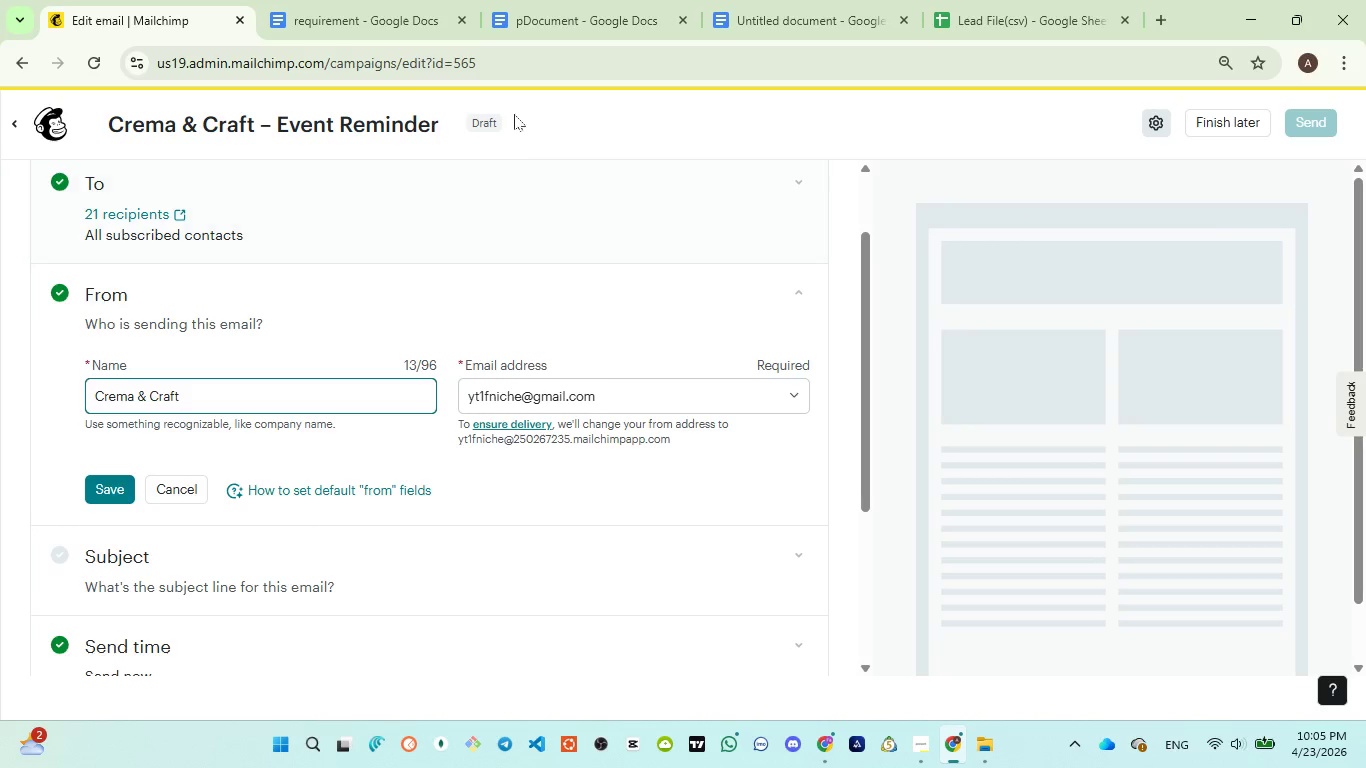 
left_click([595, 0])
 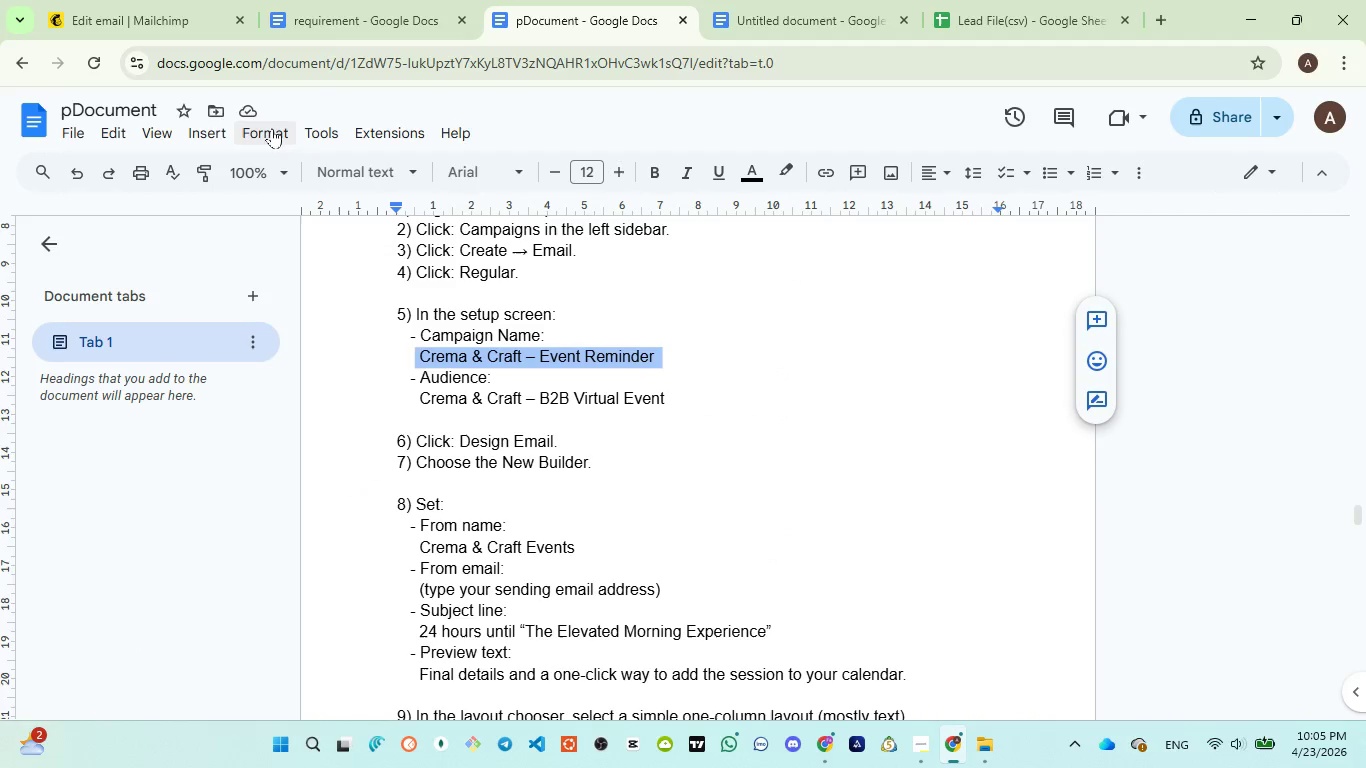 
left_click([115, 24])
 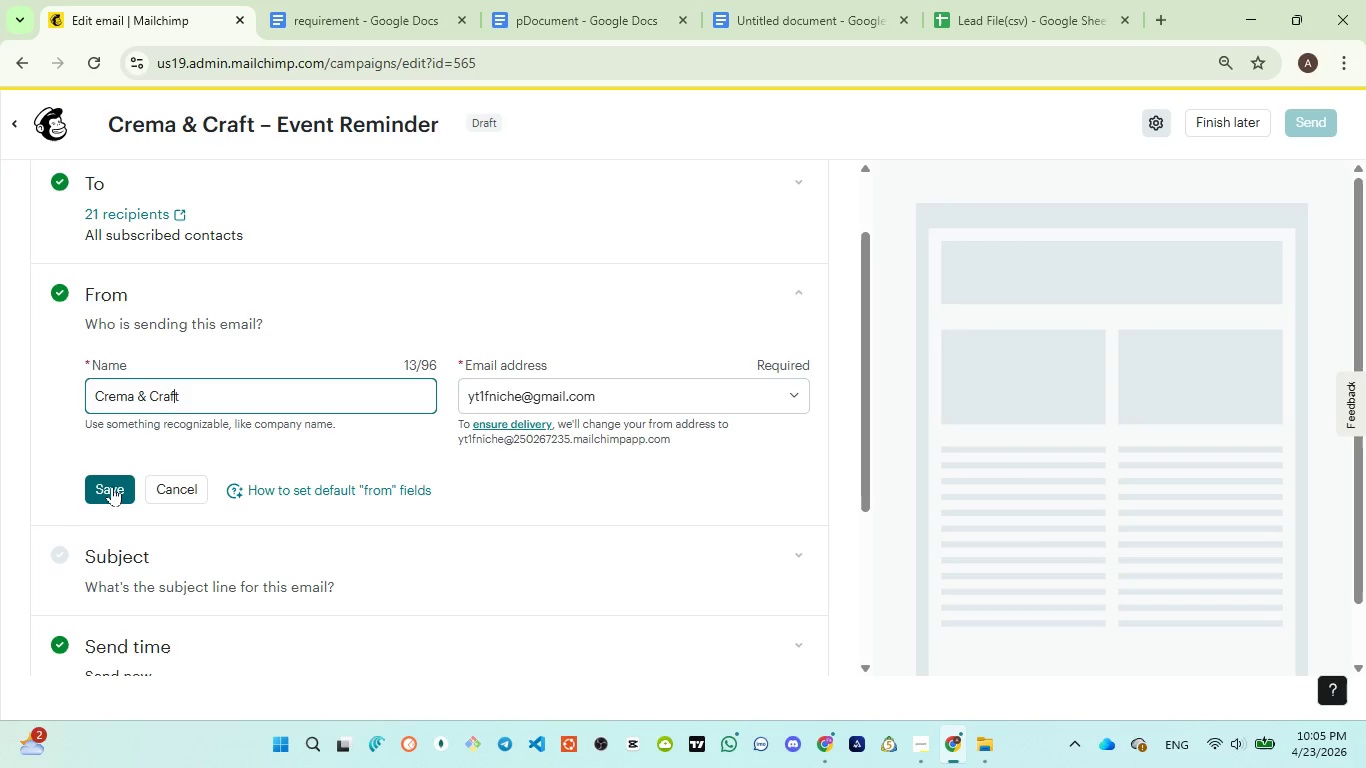 
left_click([117, 486])
 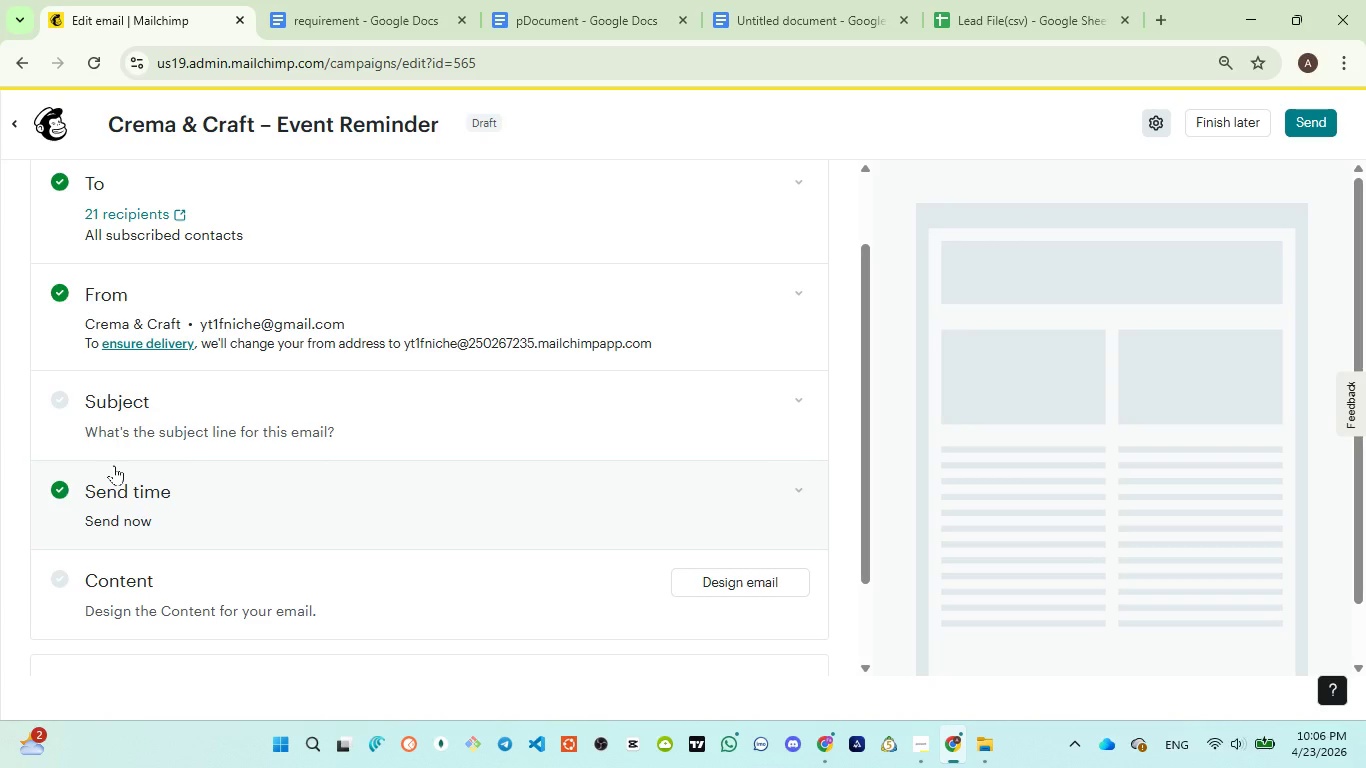 
wait(42.98)
 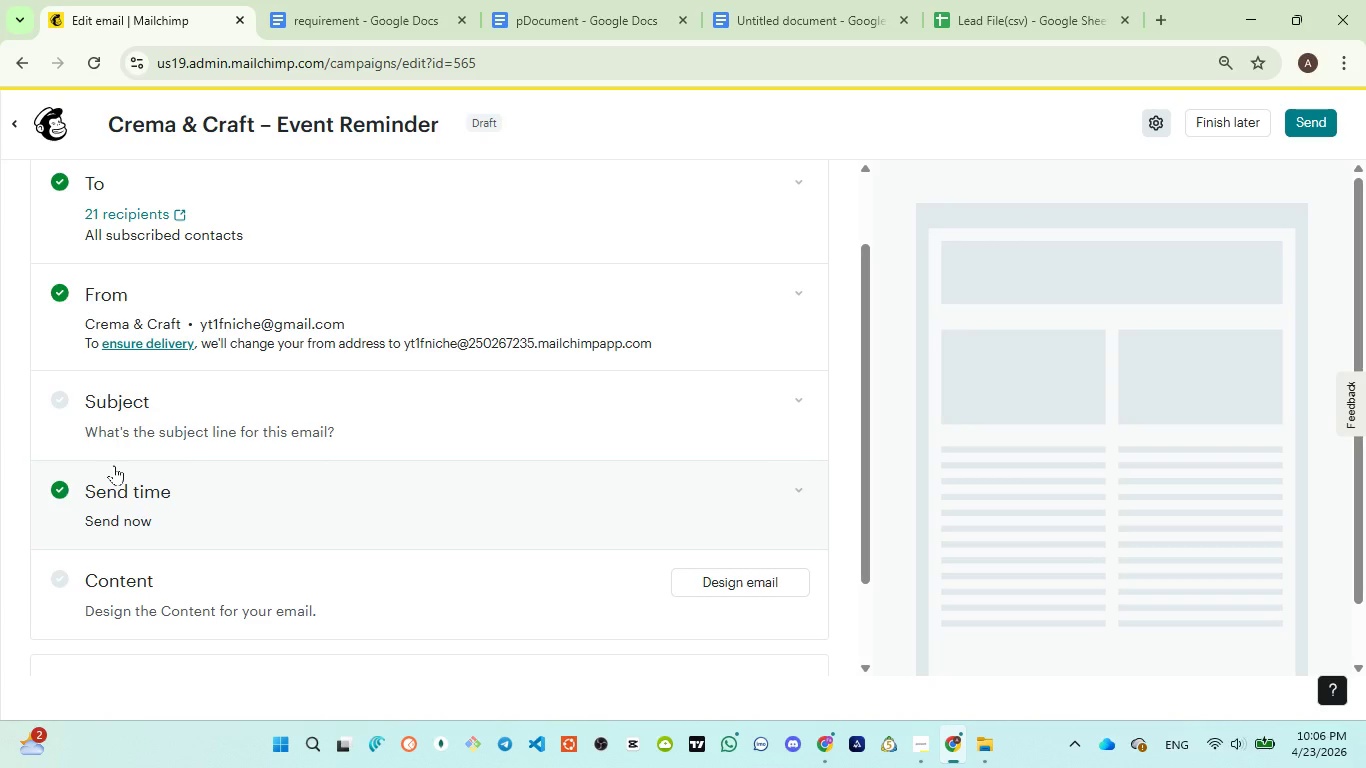 
left_click([263, 418])
 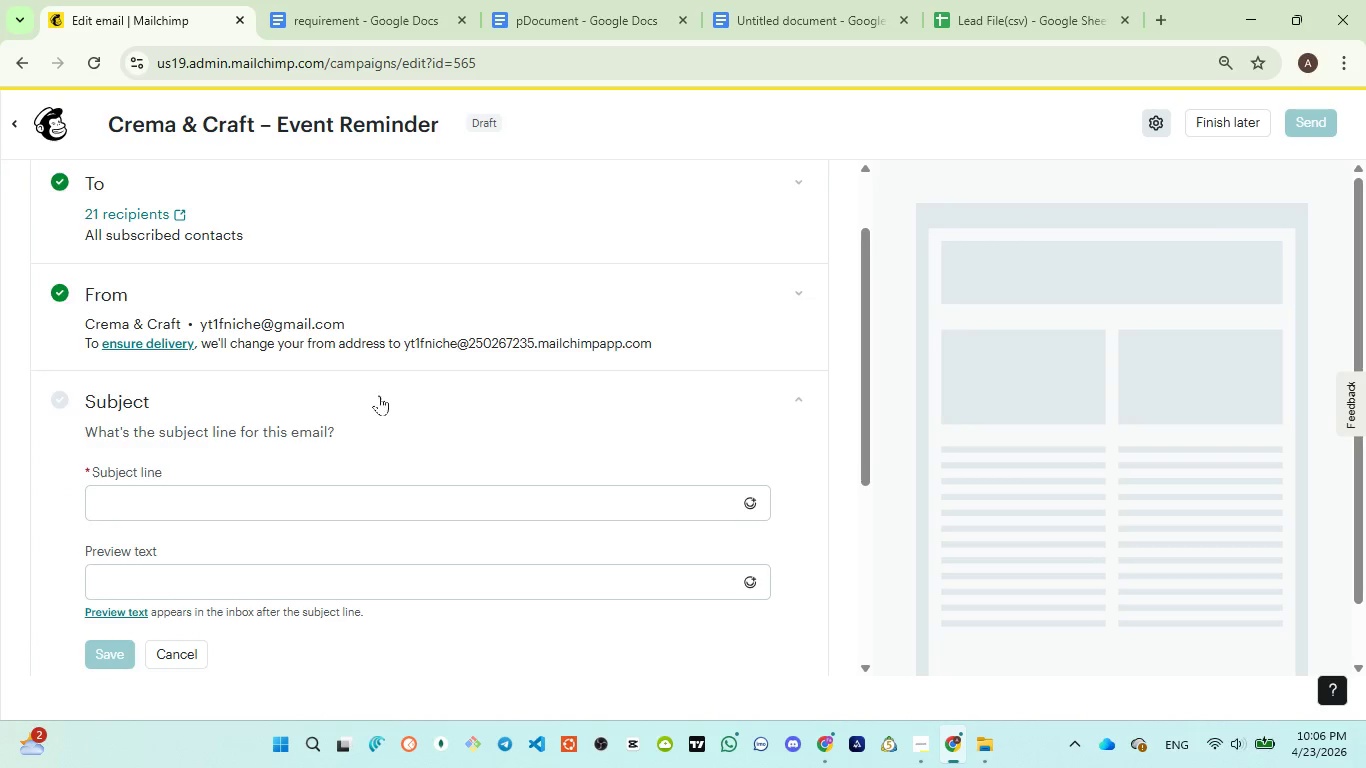 
scroll: coordinate [379, 395], scroll_direction: down, amount: 1.0
 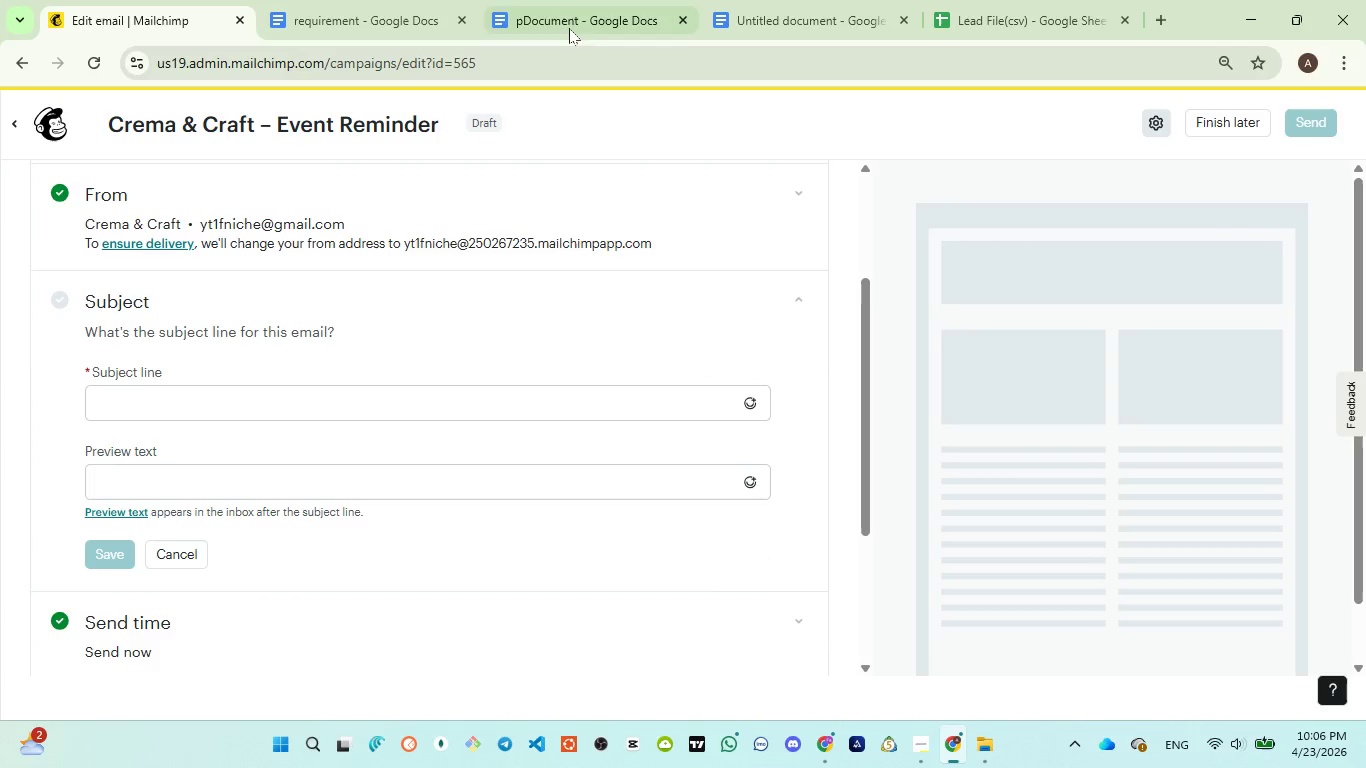 
left_click([569, 23])
 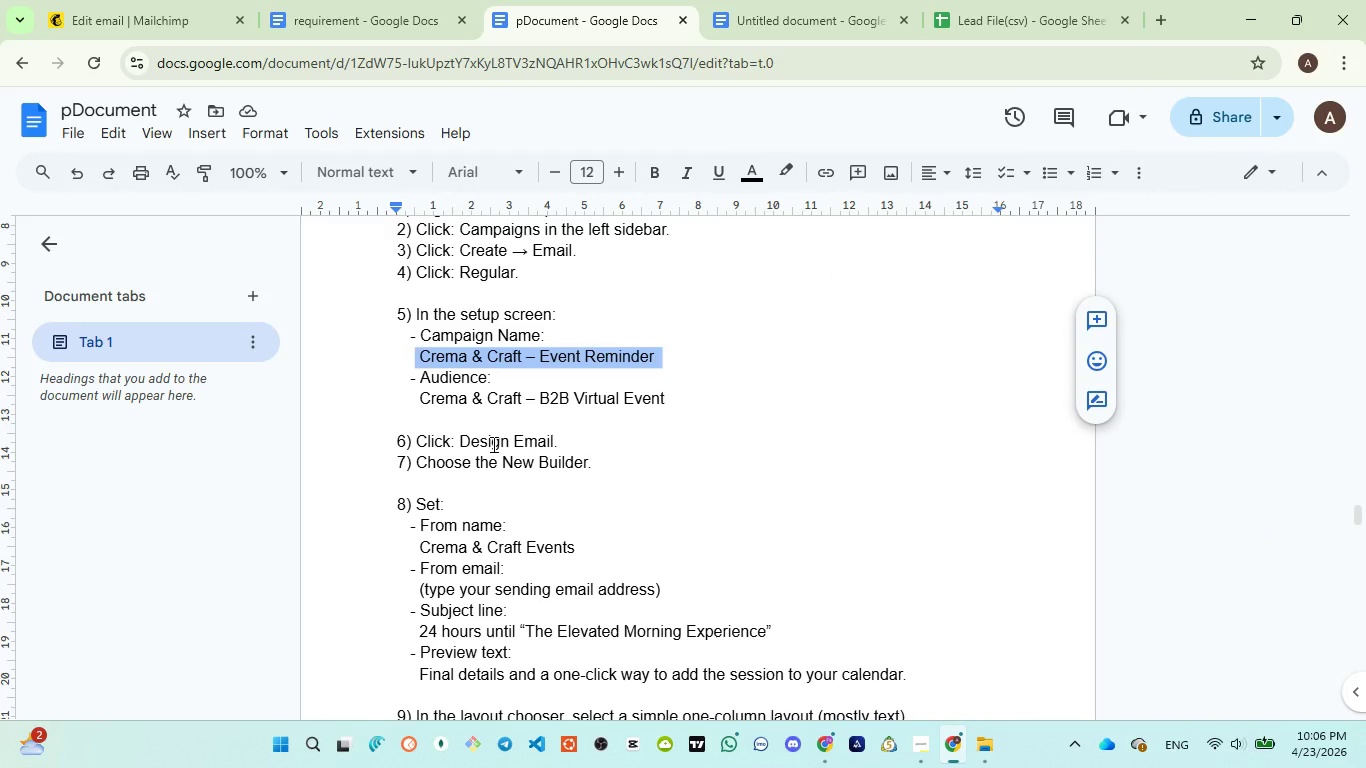 
scroll: coordinate [492, 444], scroll_direction: down, amount: 1.0
 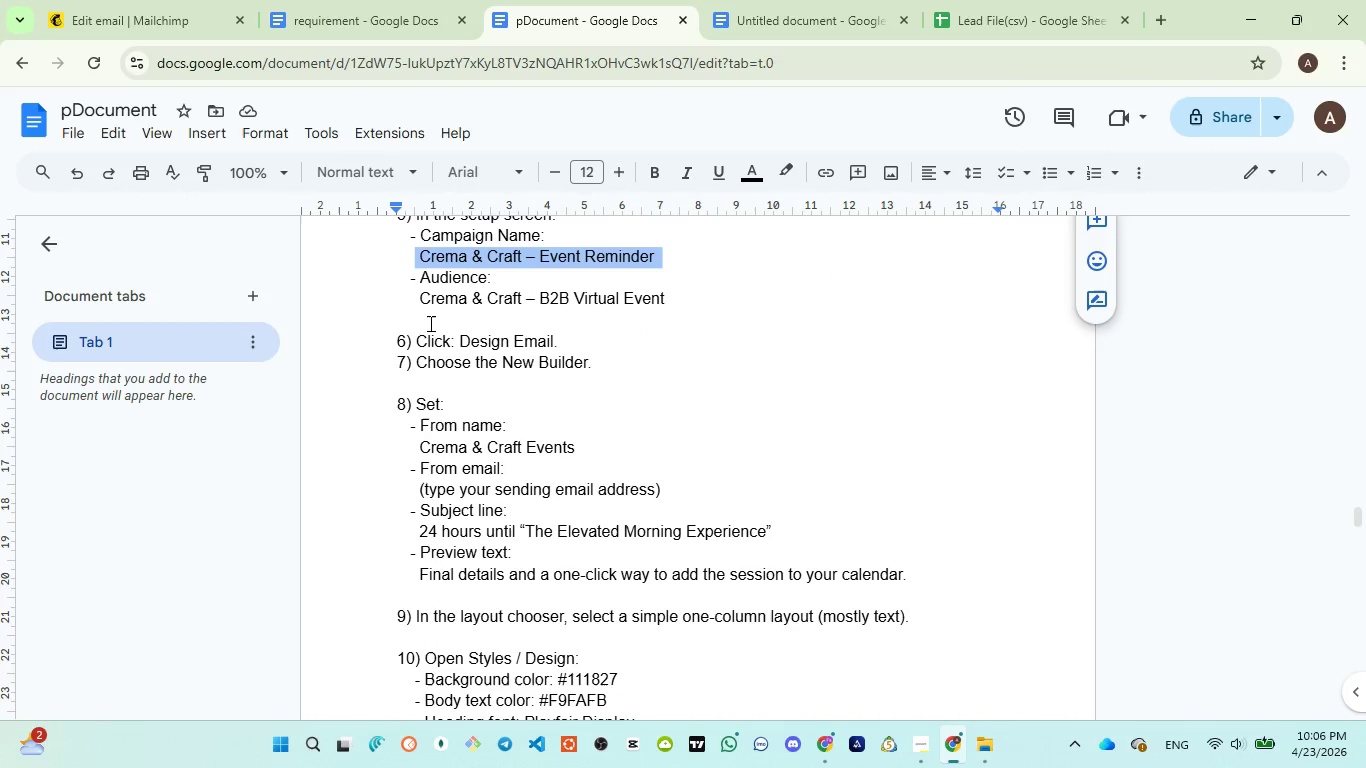 
left_click_drag(start_coordinate=[419, 296], to_coordinate=[675, 305])
 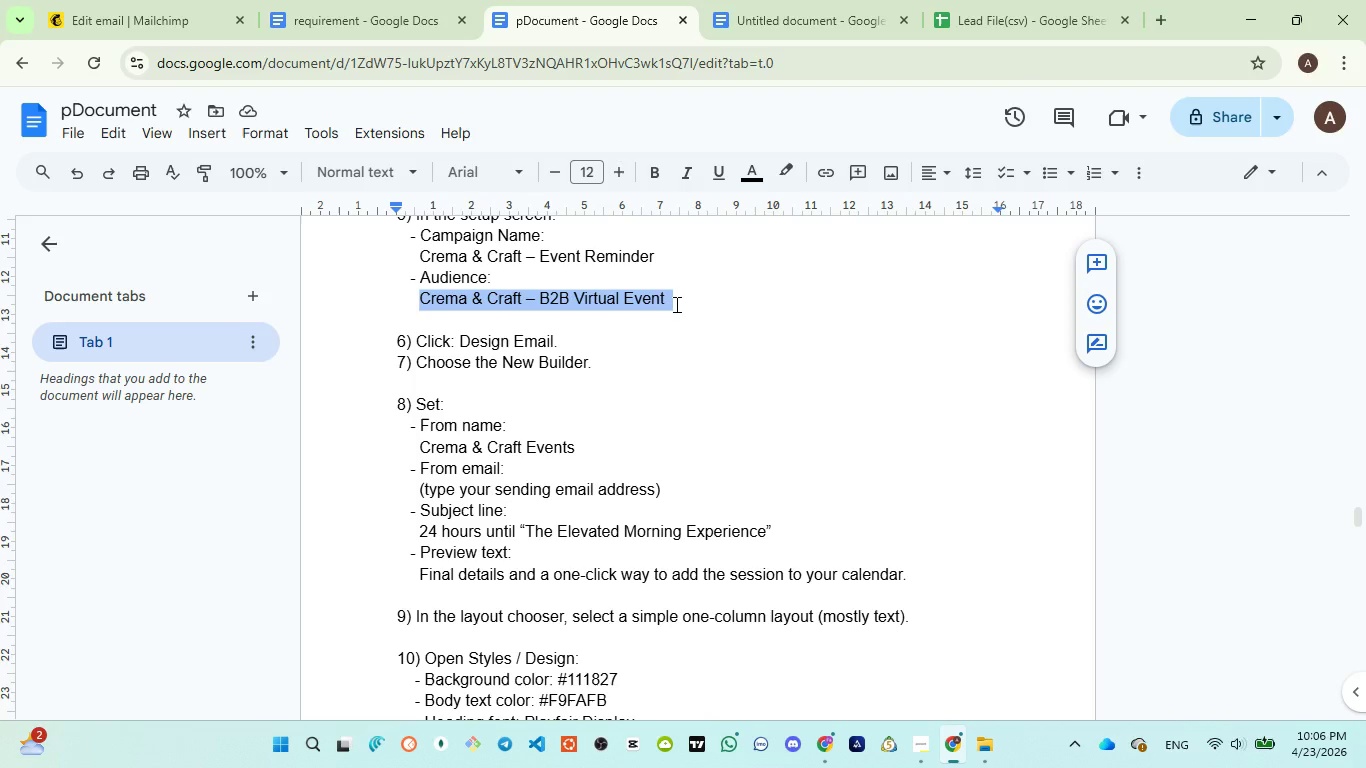 
key(Control+C)
 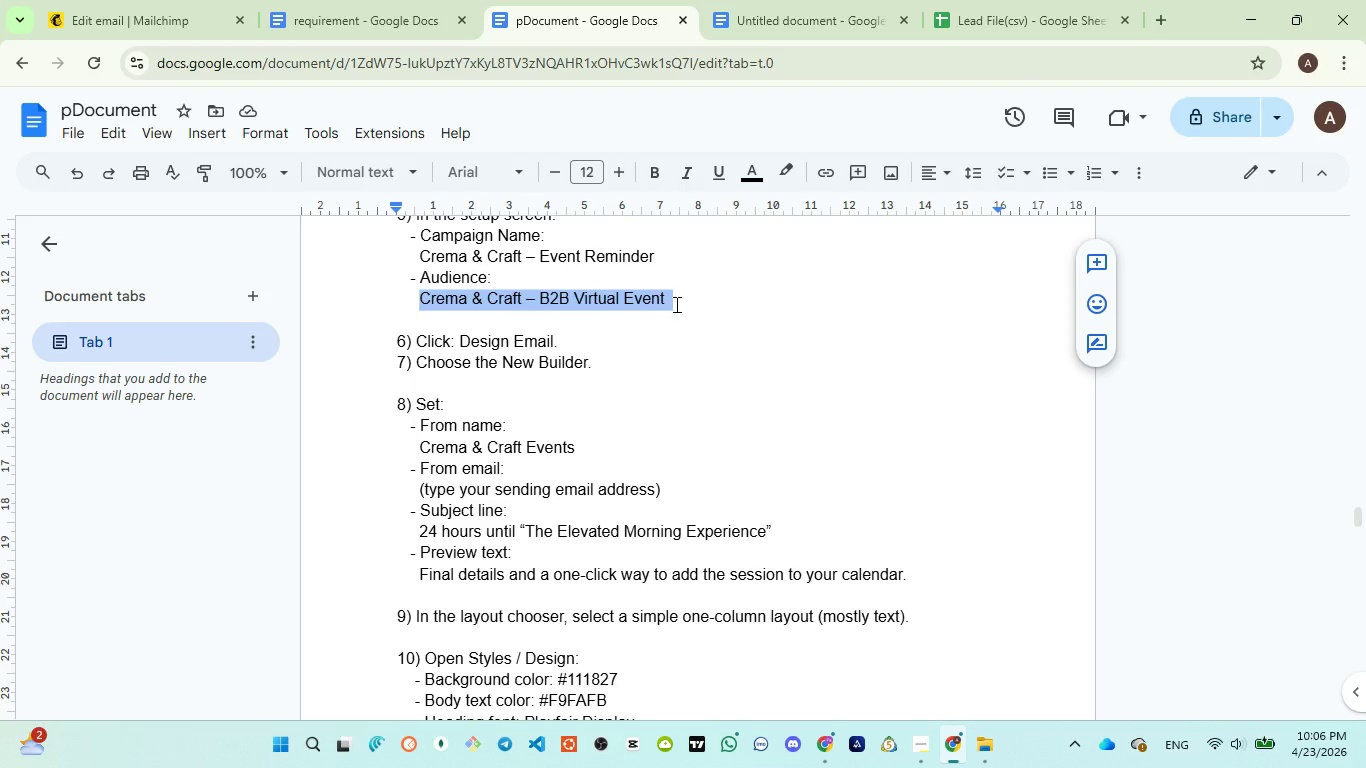 
key(Control+C)
 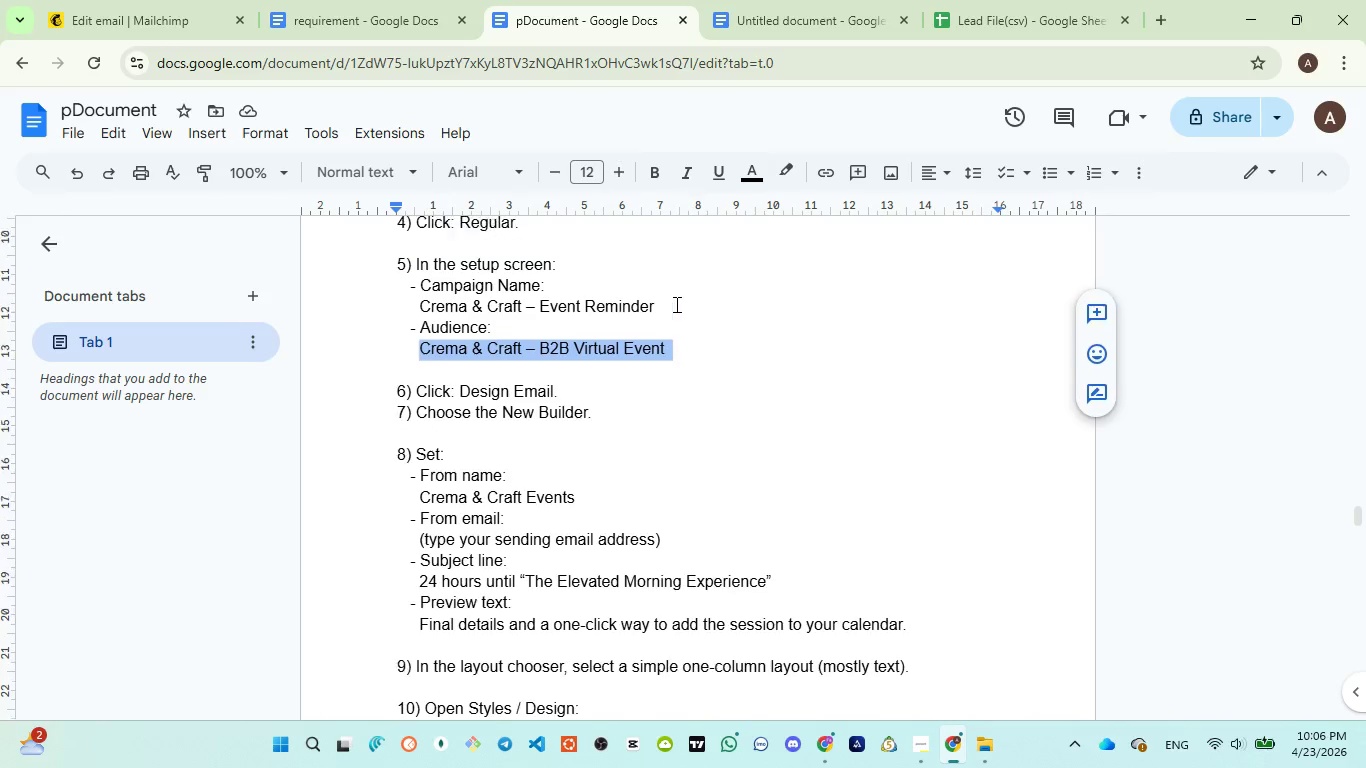 
scroll: coordinate [675, 304], scroll_direction: up, amount: 1.0
 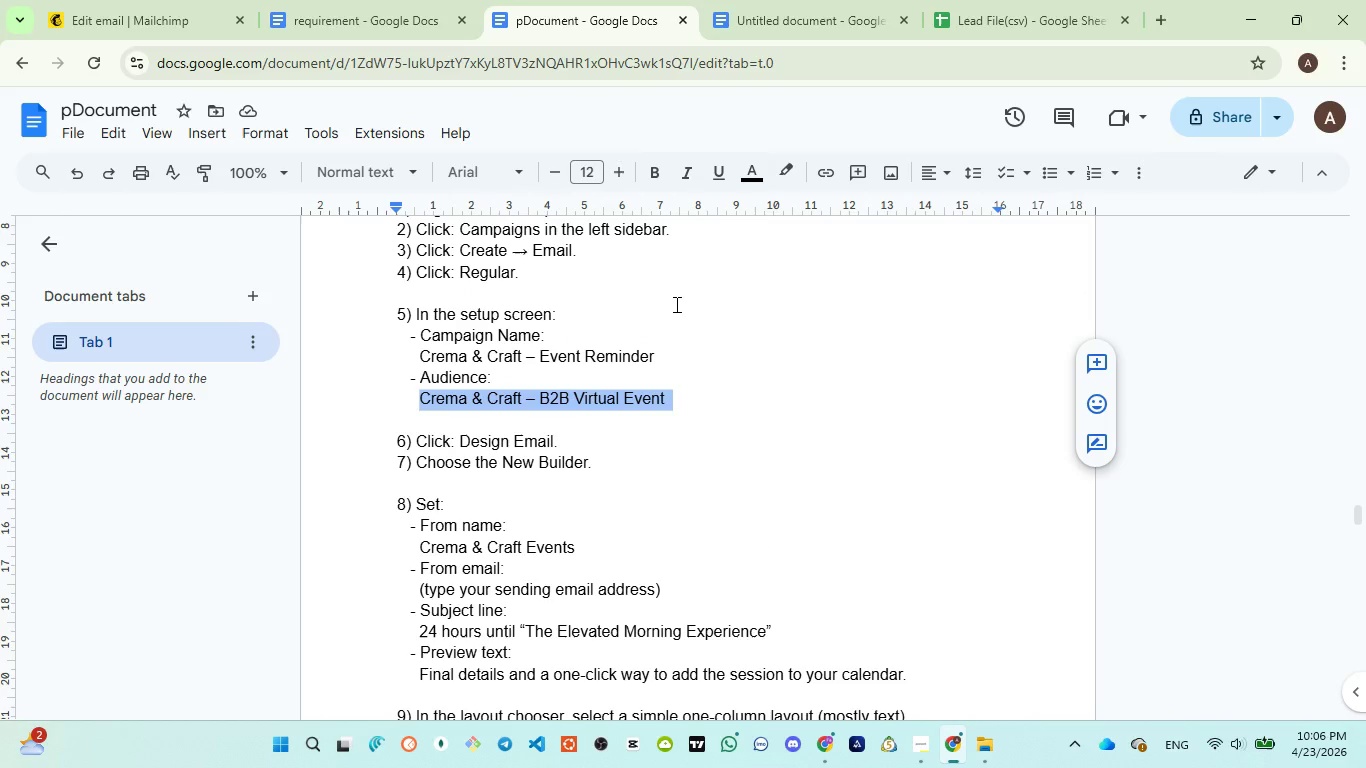 
scroll: coordinate [675, 304], scroll_direction: down, amount: 1.0
 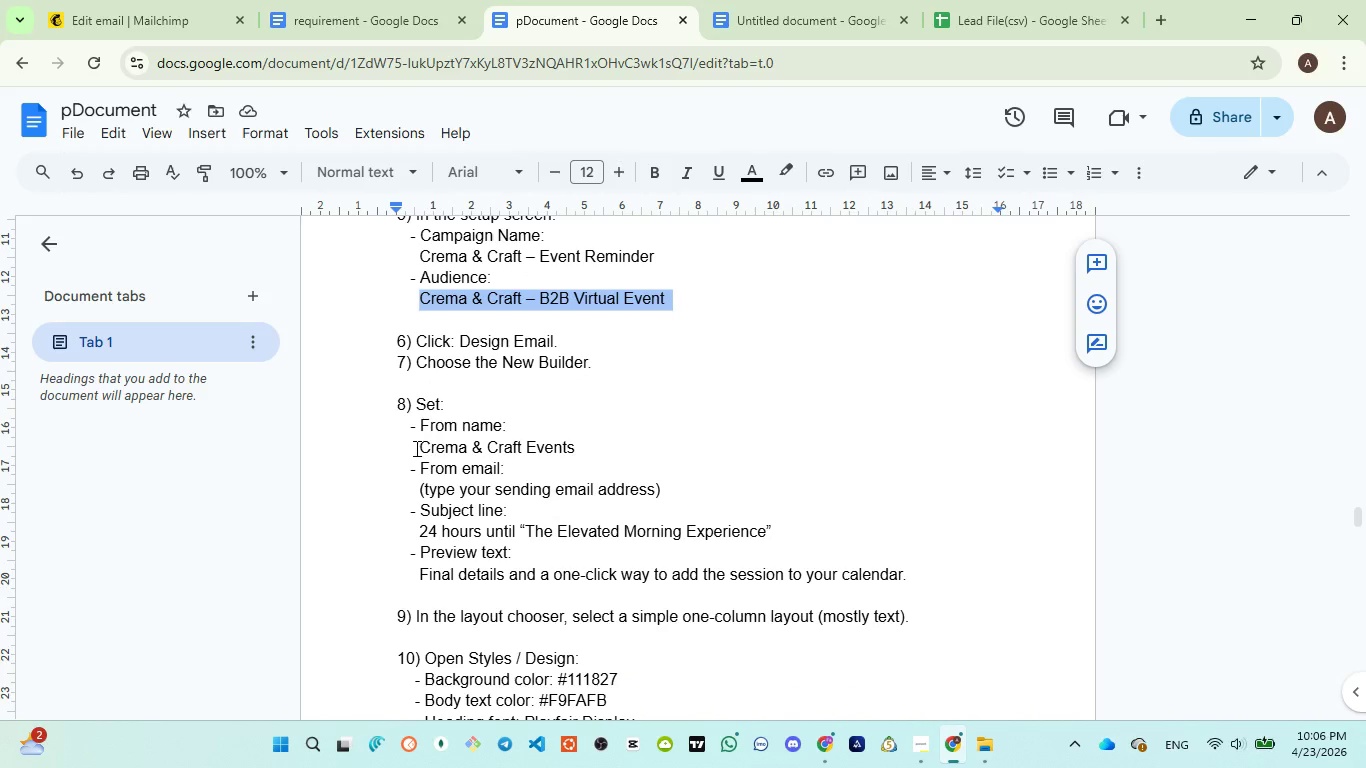 
left_click_drag(start_coordinate=[416, 446], to_coordinate=[580, 444])
 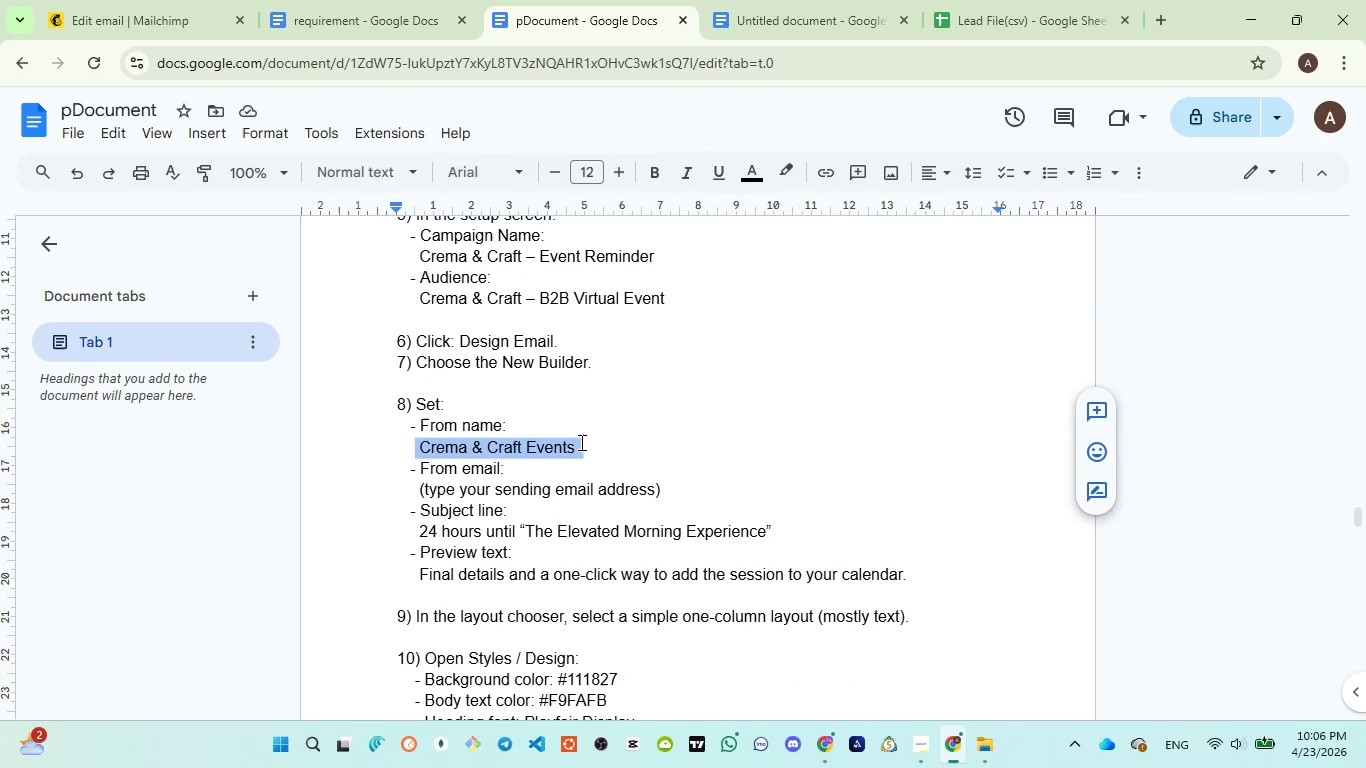 
key(Control+C)
 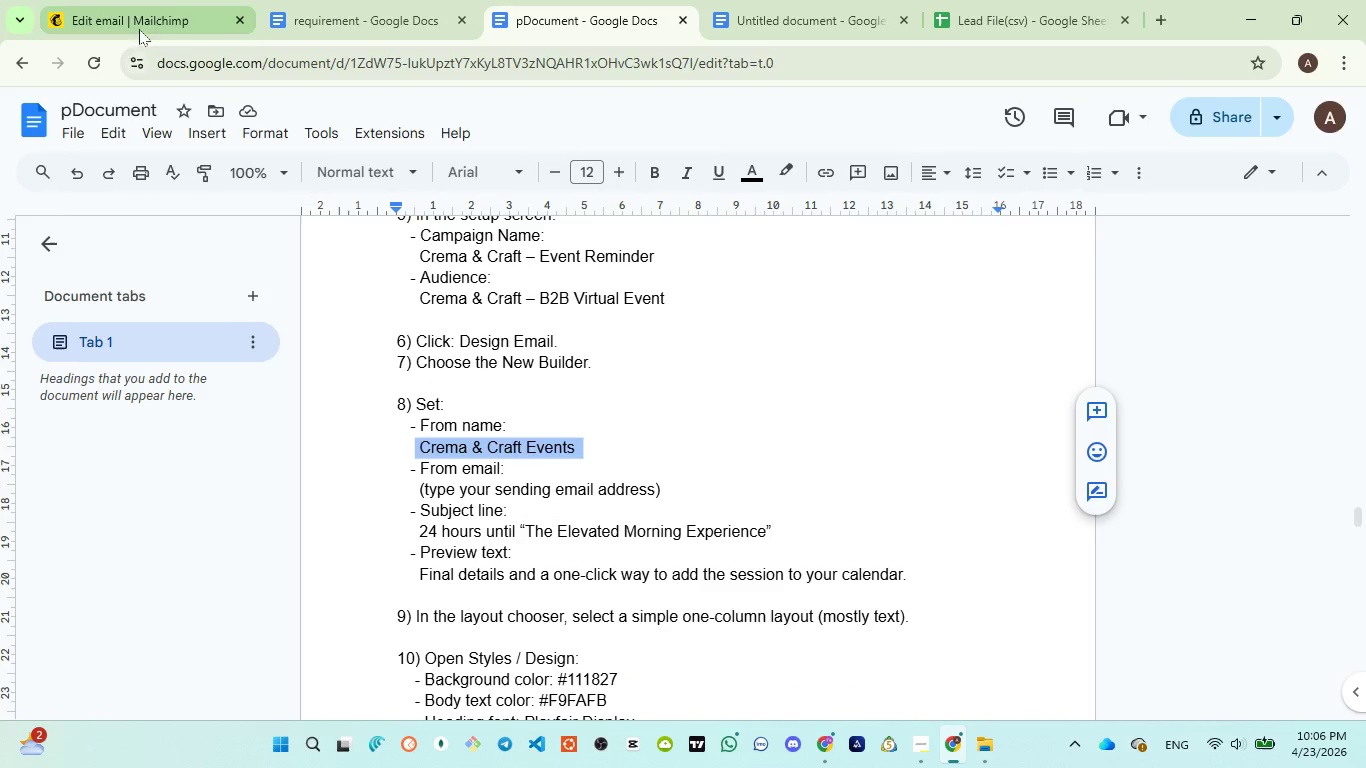 
left_click([139, 19])
 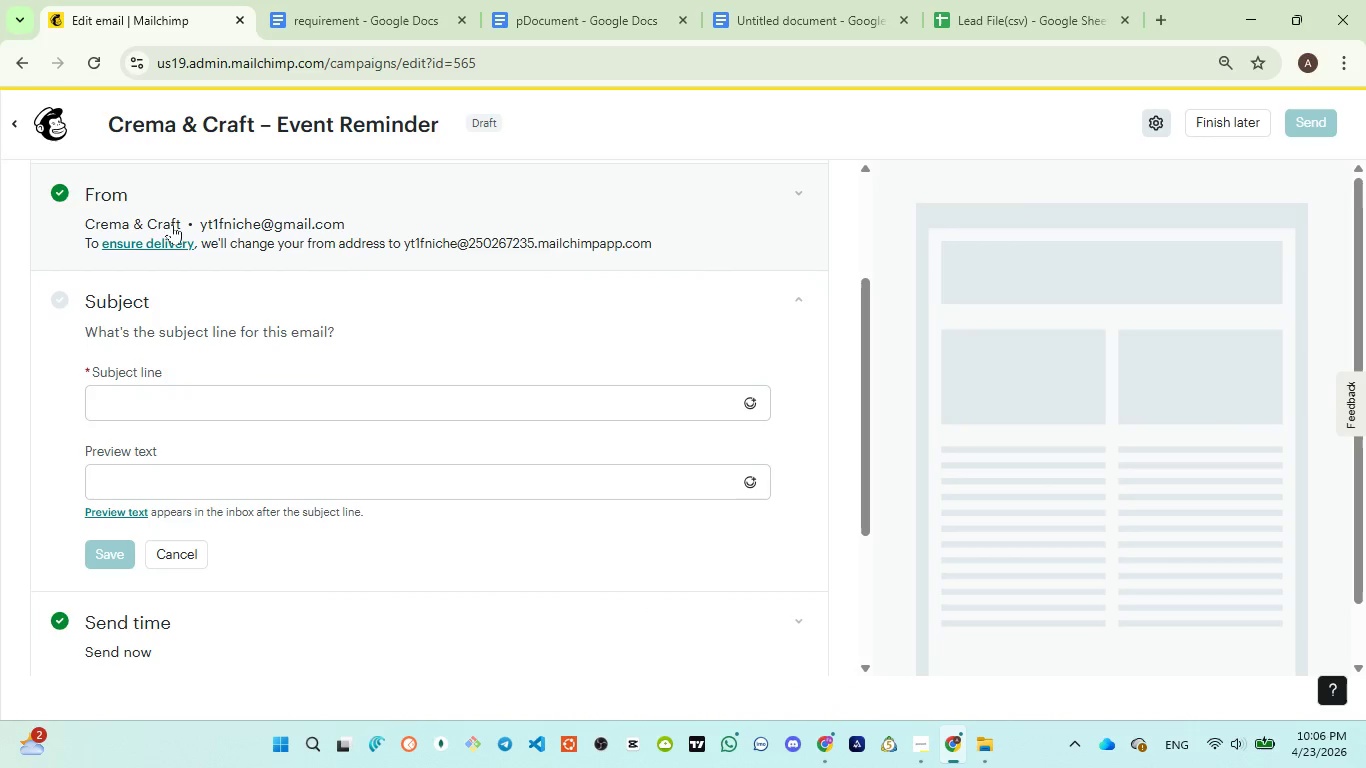 
left_click([172, 219])
 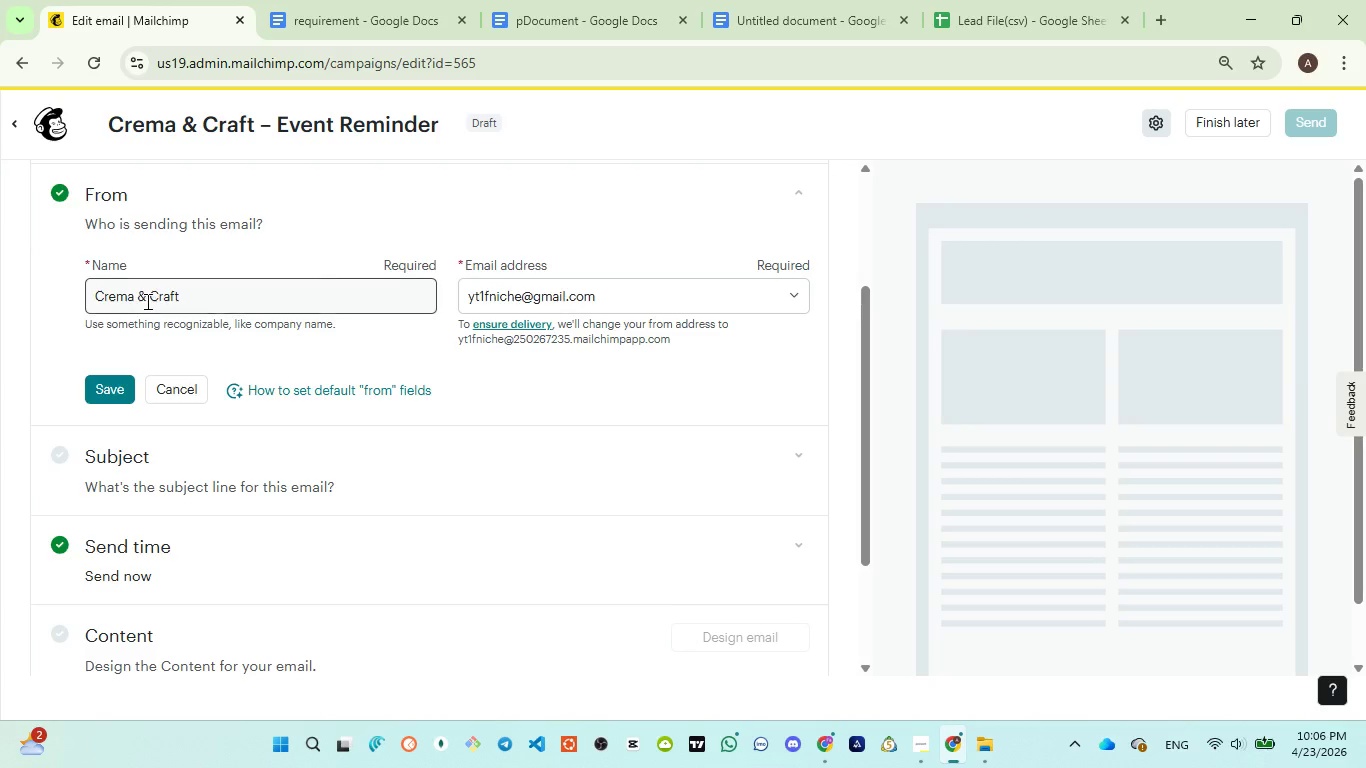 
left_click([148, 299])
 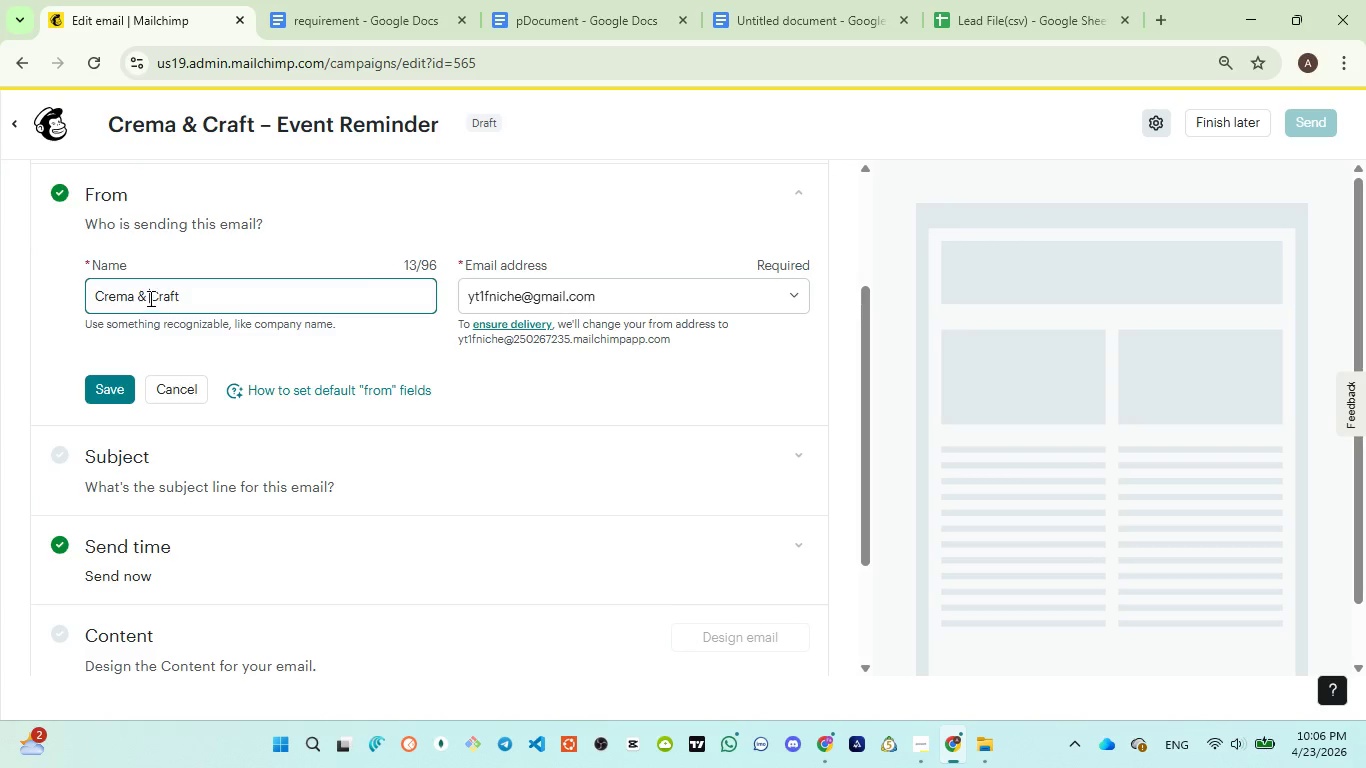 
key(Control+A)
 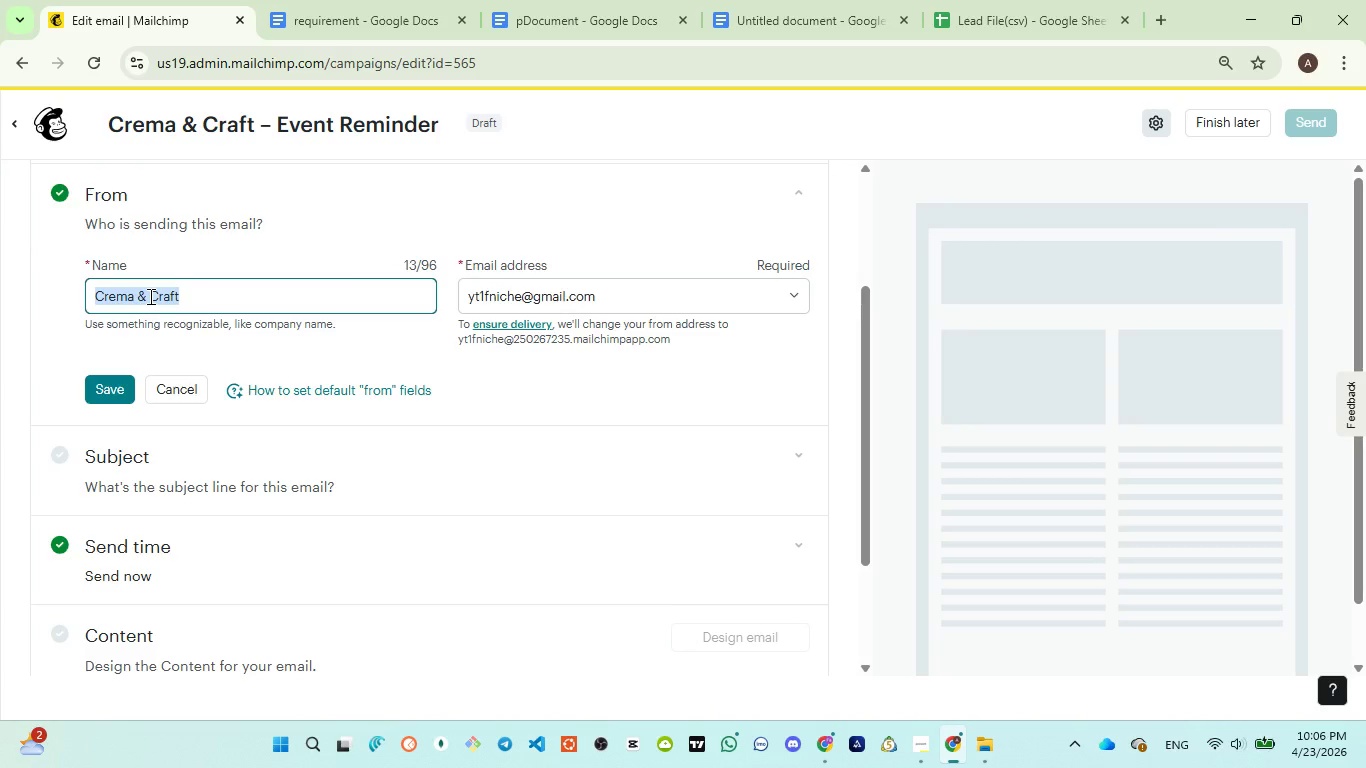 
key(Control+V)
 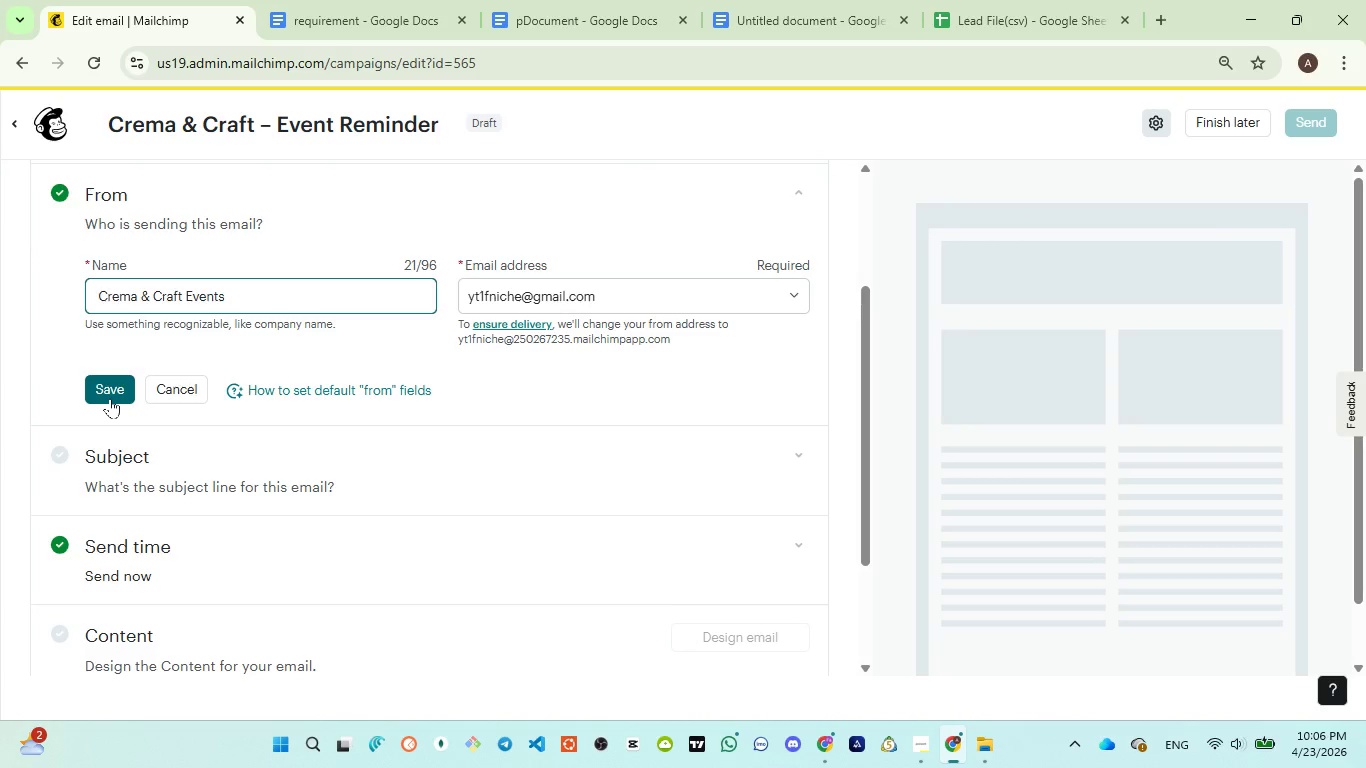 
left_click([110, 398])
 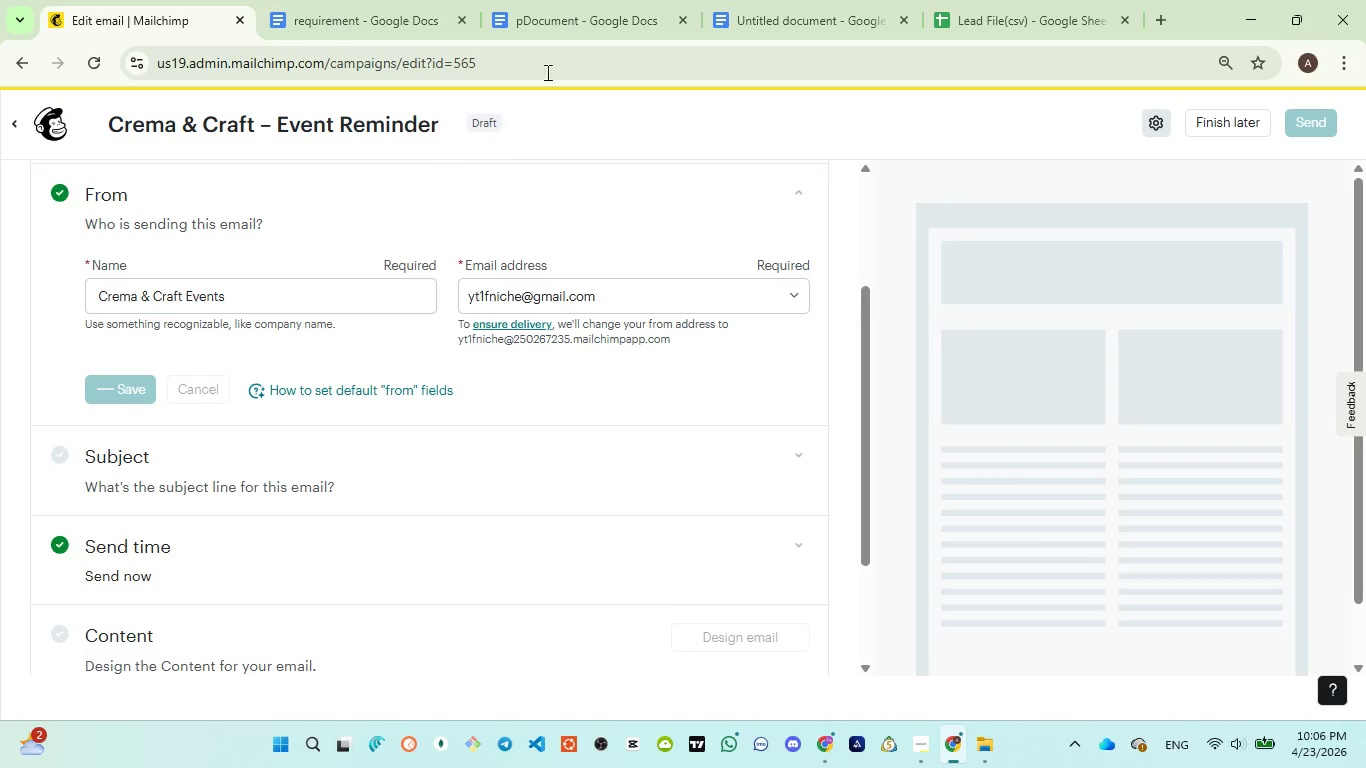 
left_click([571, 38])
 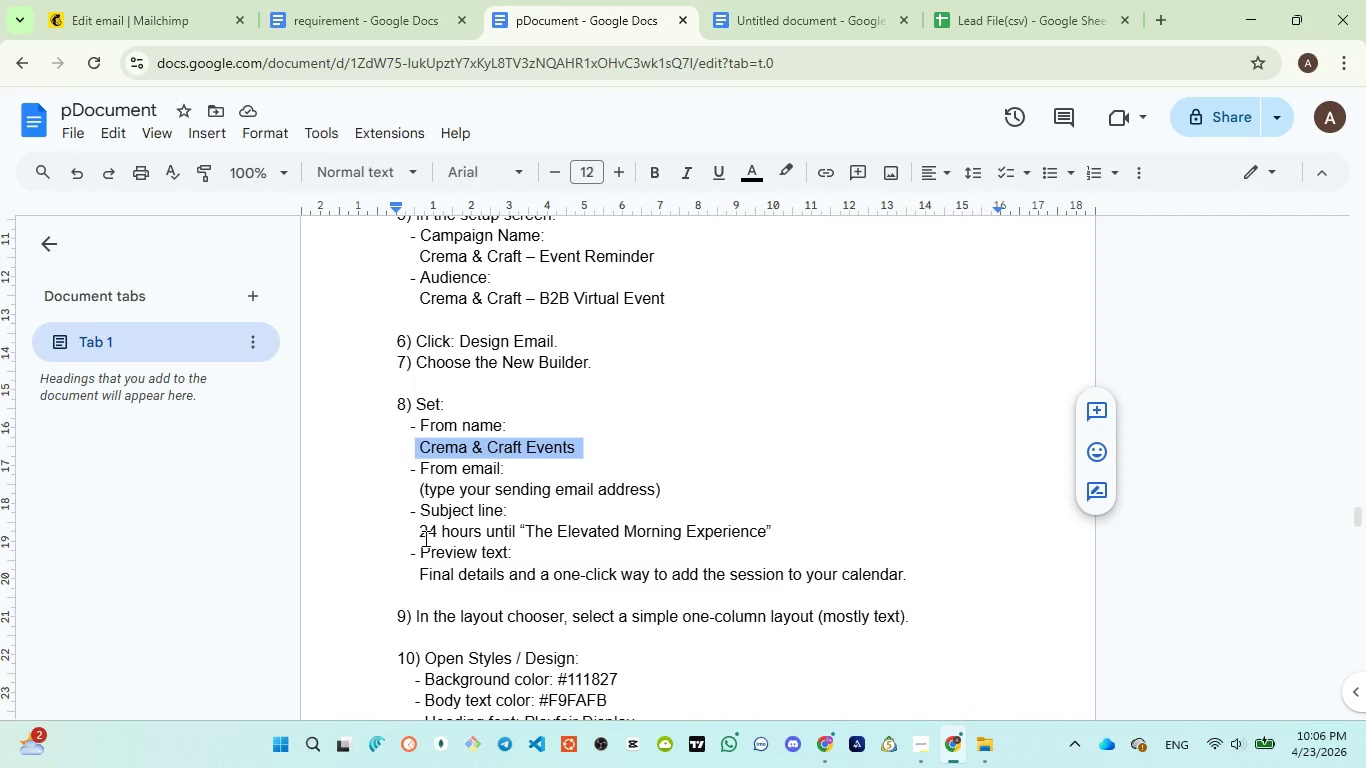 
left_click_drag(start_coordinate=[418, 529], to_coordinate=[773, 530])
 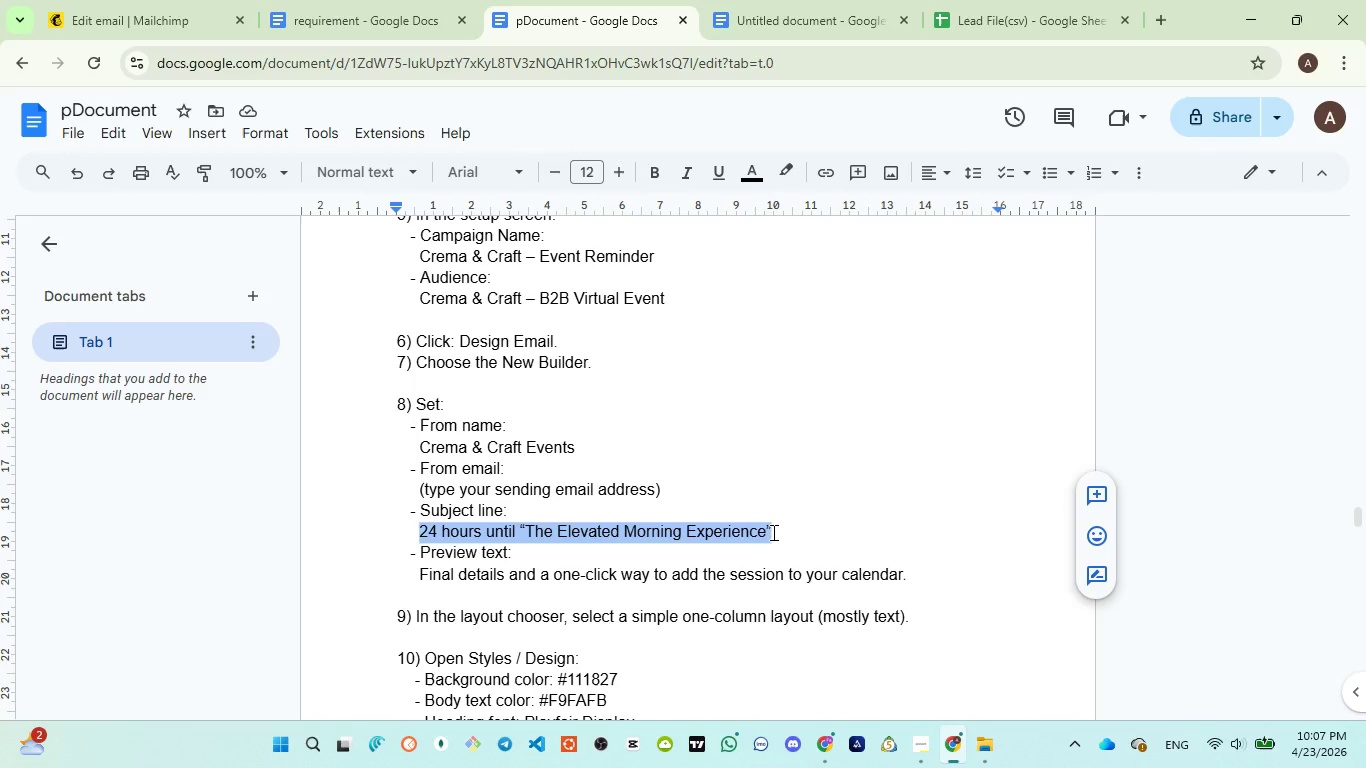 
key(Control+C)
 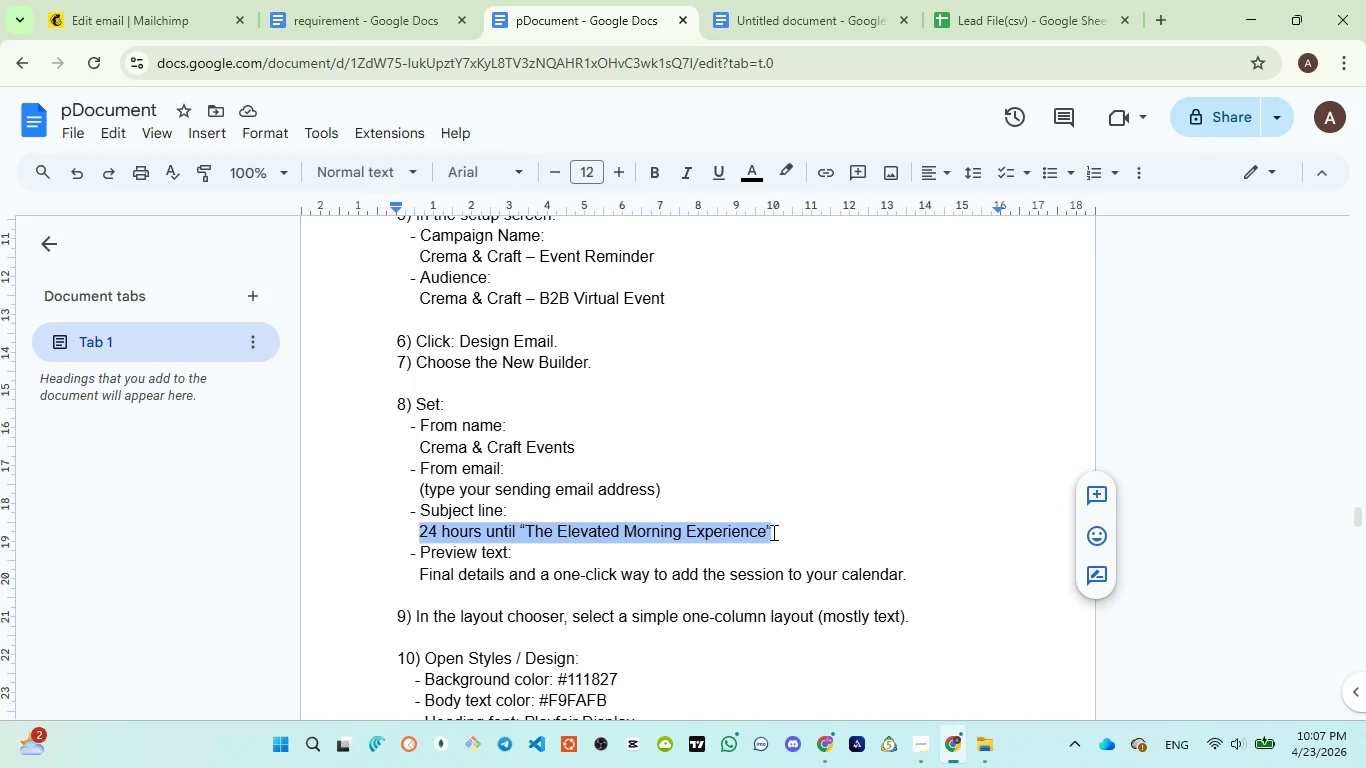 
key(Control+C)
 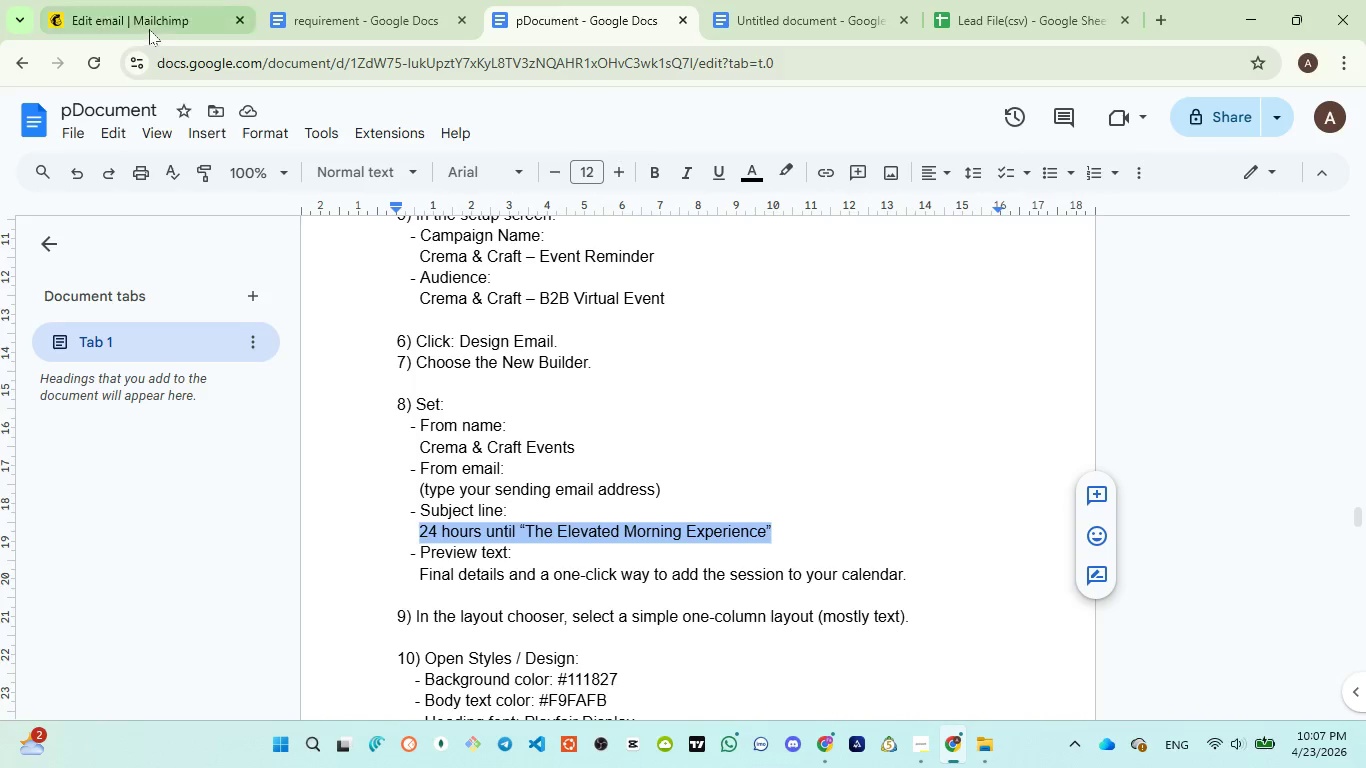 
left_click([148, 25])
 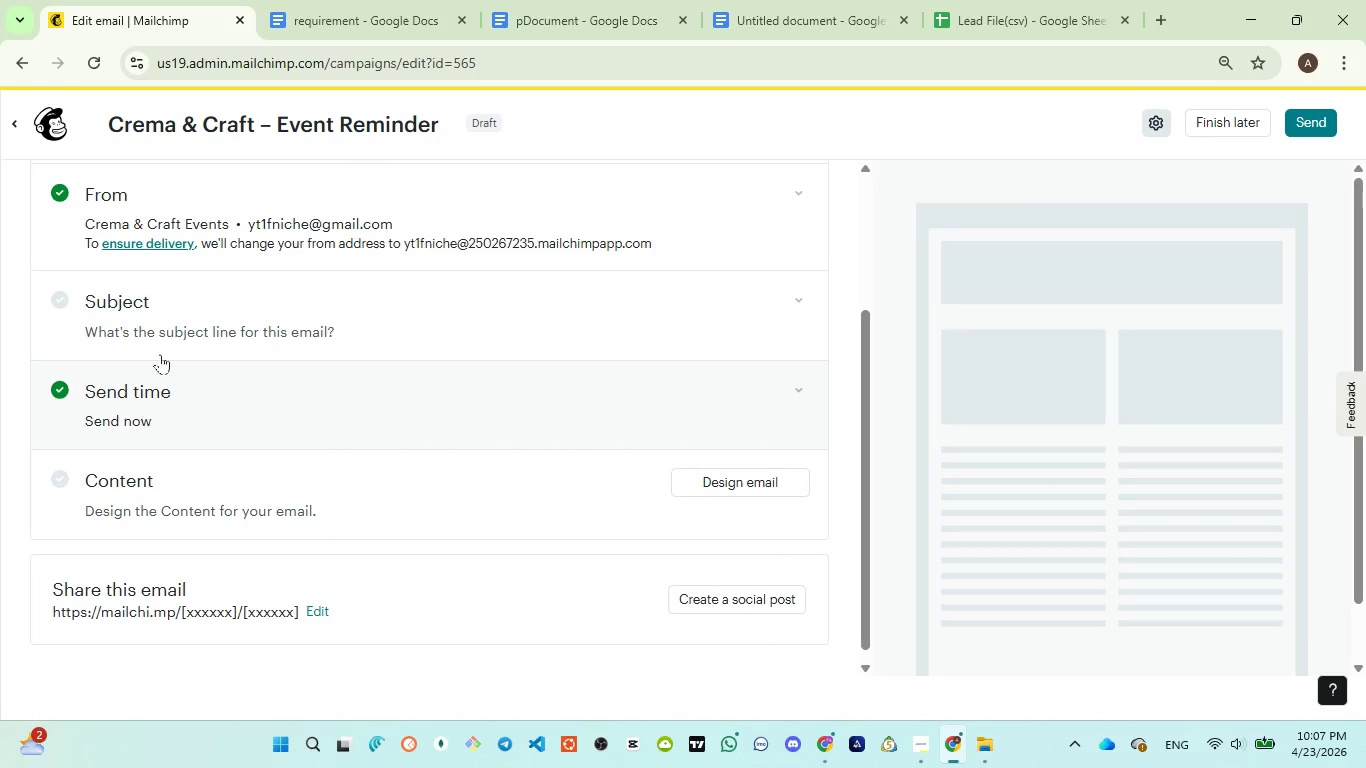 
left_click([169, 318])
 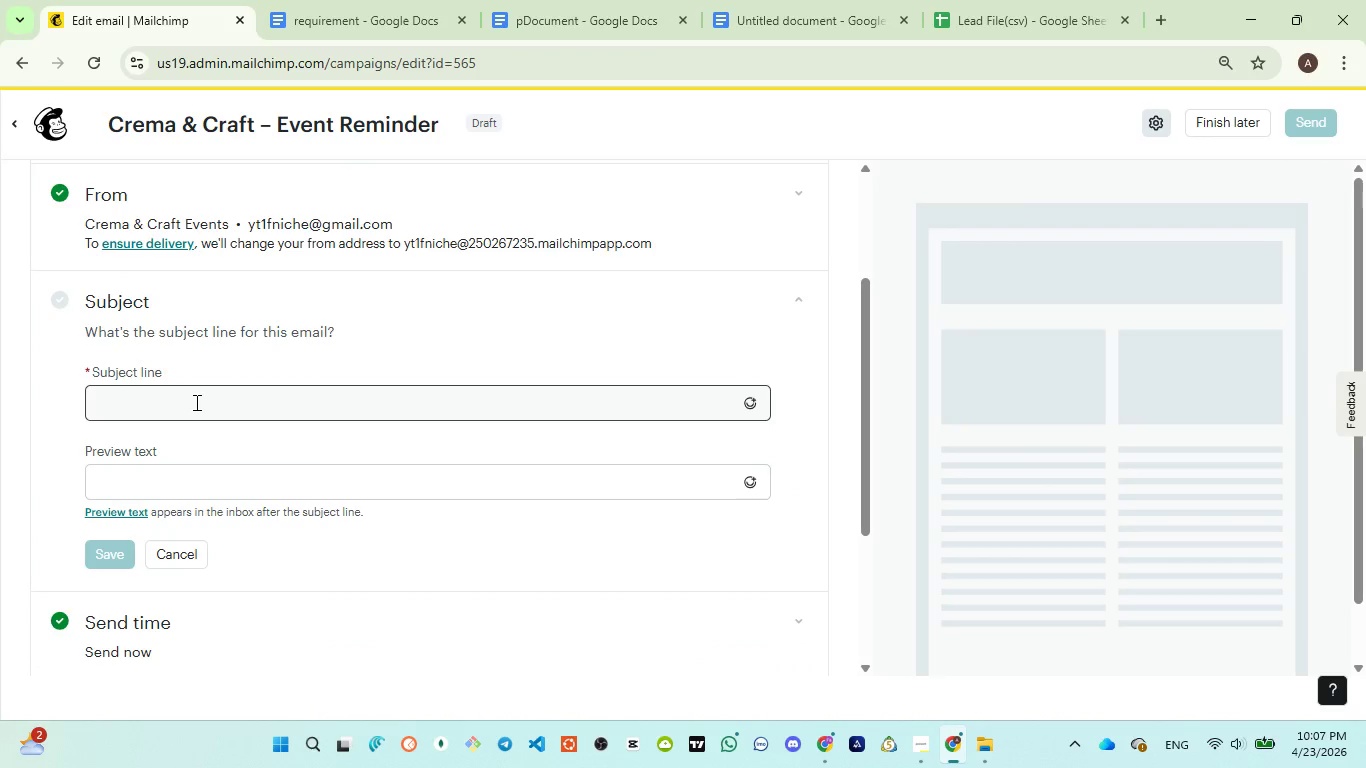 
left_click([195, 402])
 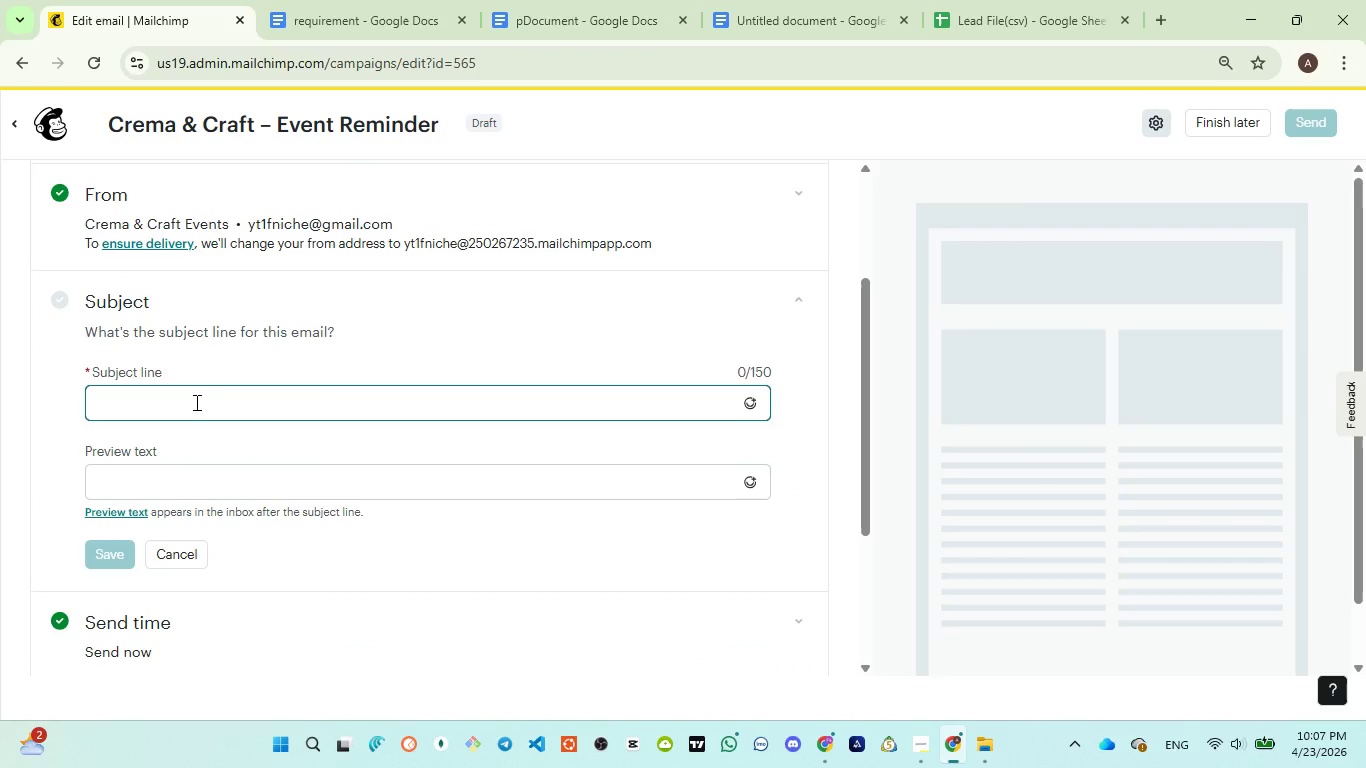 
type(24 hours )
 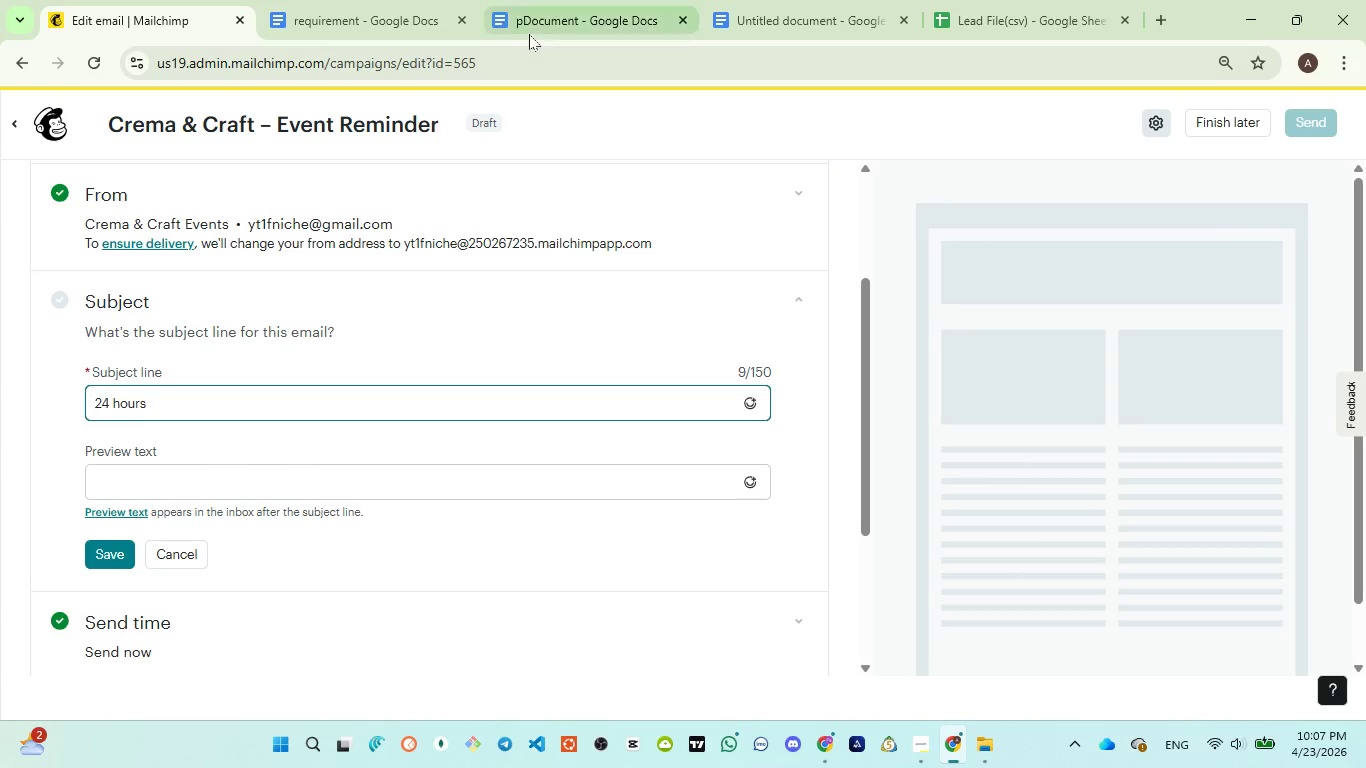 
left_click([531, 26])
 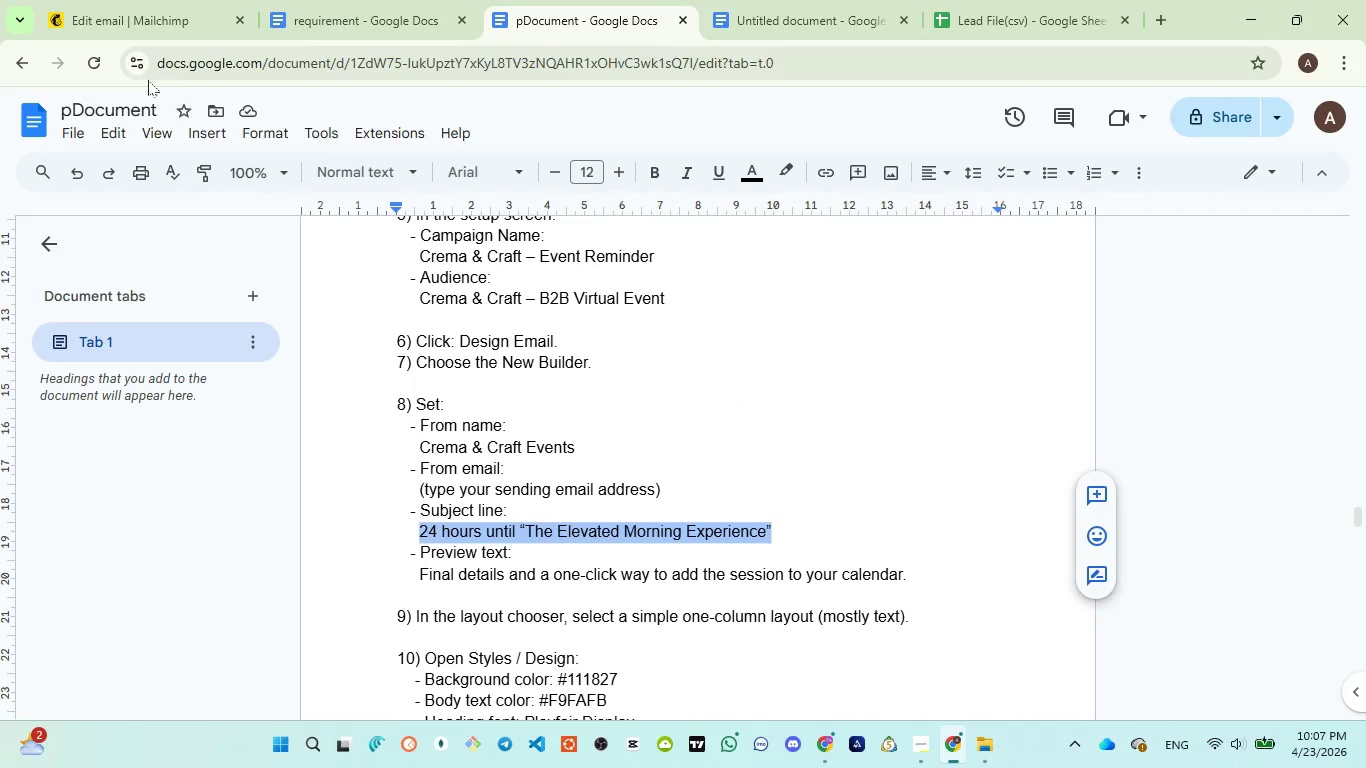 
left_click([124, 27])
 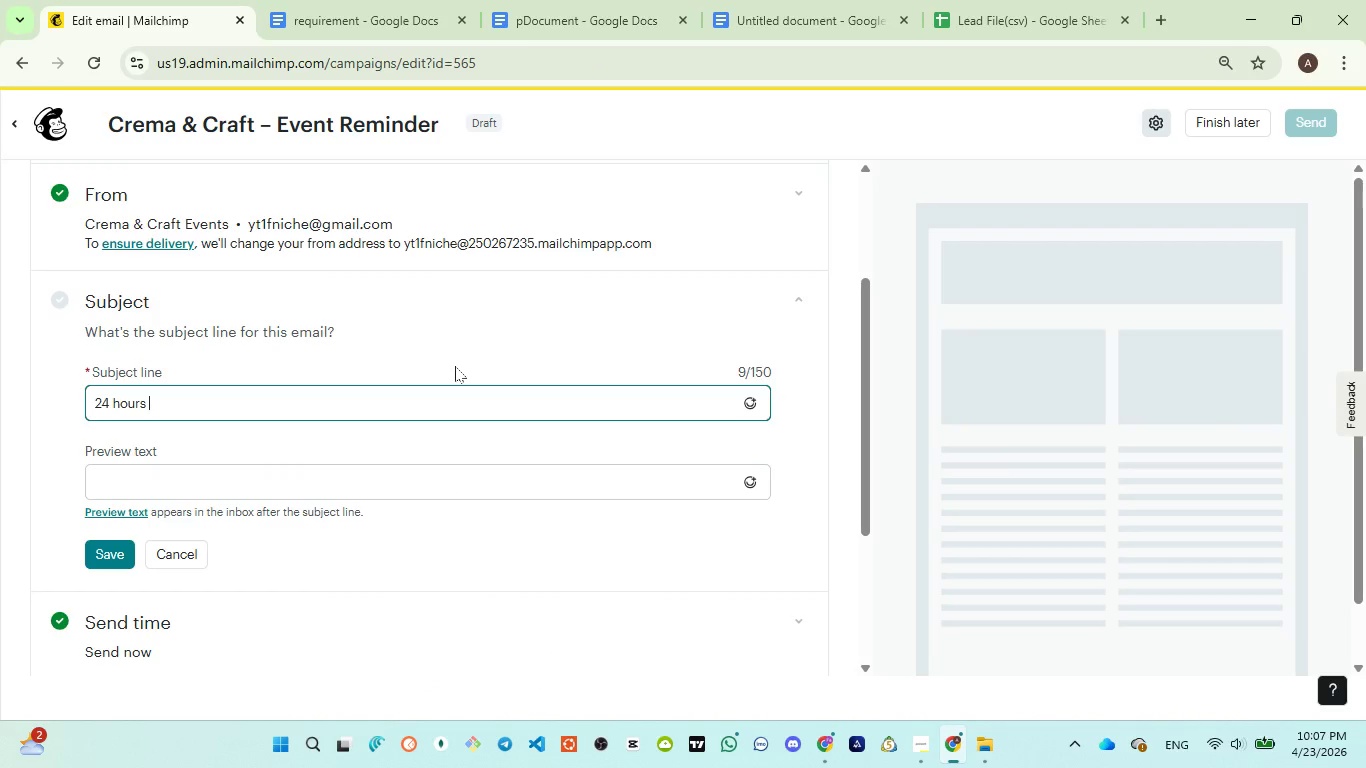 
type(untill "The elevated )
 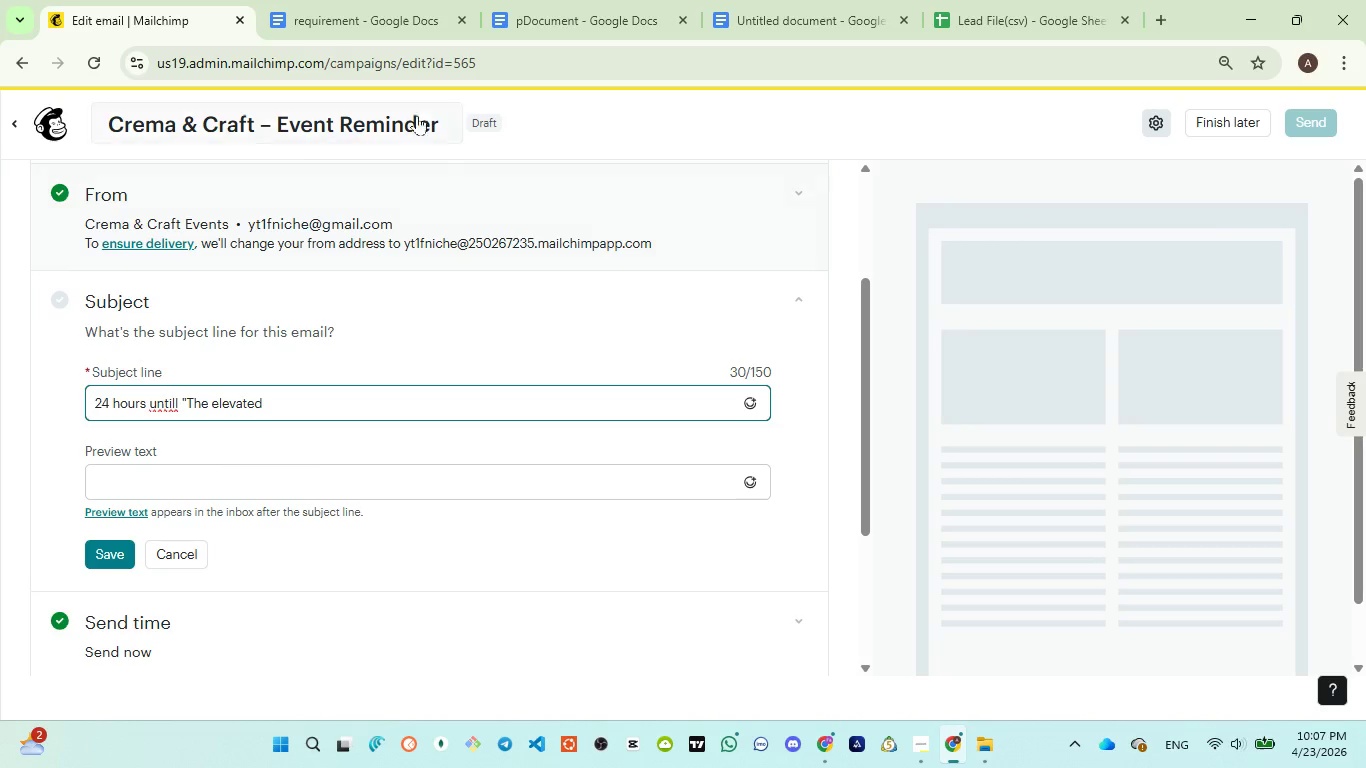 
left_click([586, 1])
 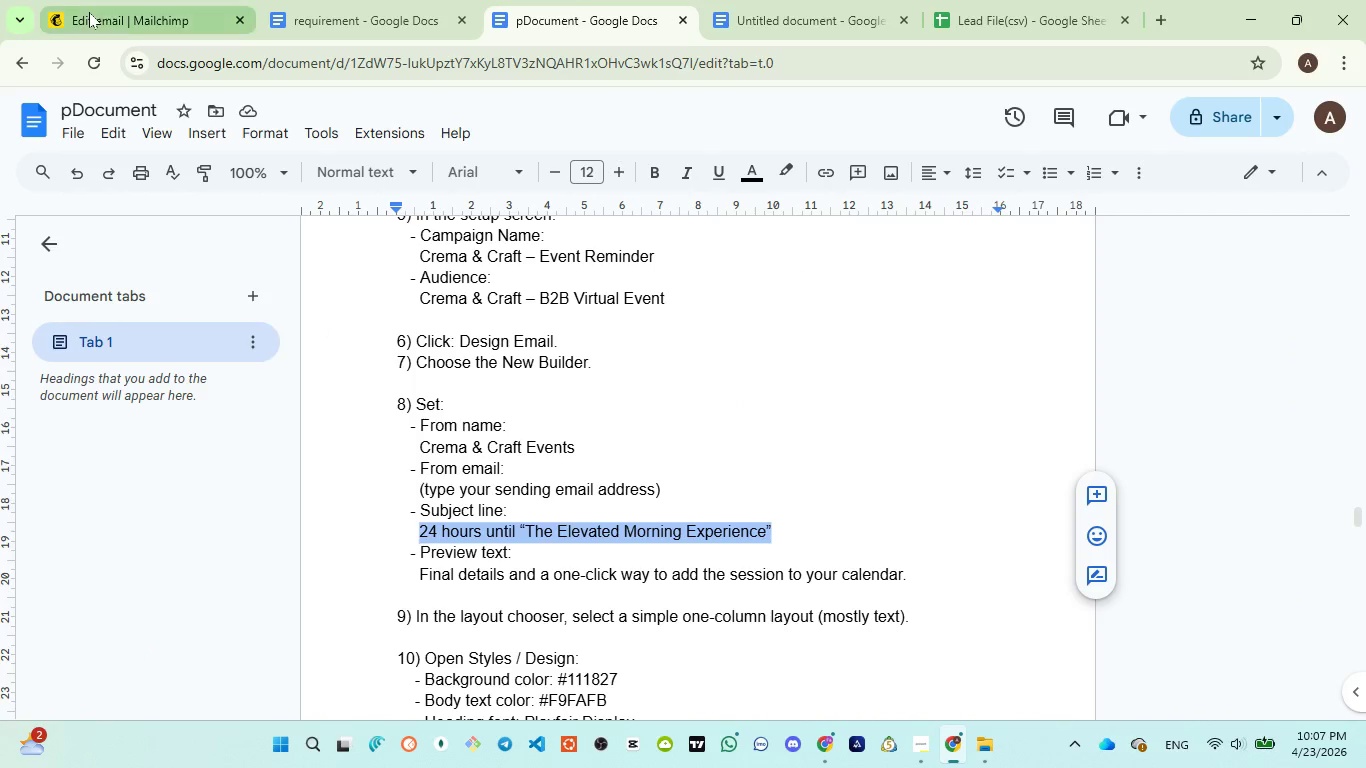 
left_click([108, 11])
 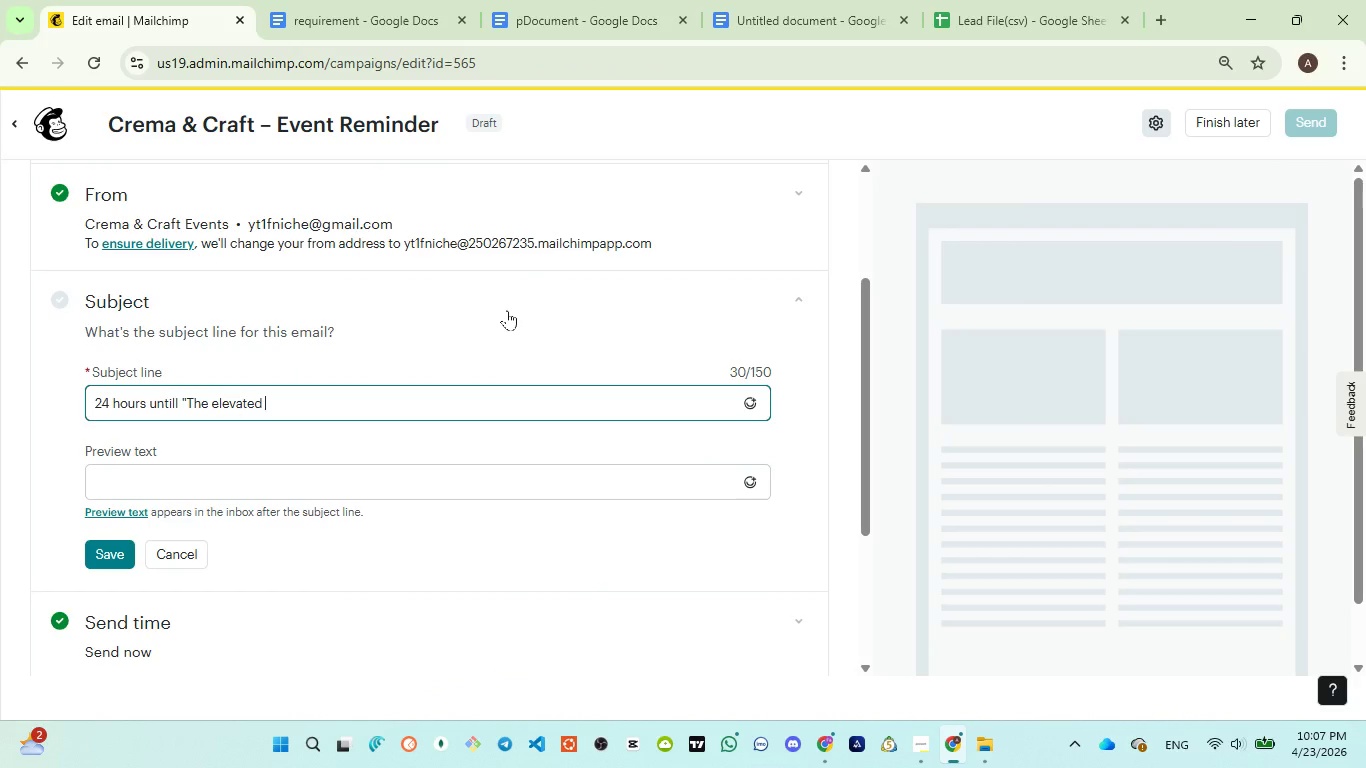 
type(Morning Experience)
 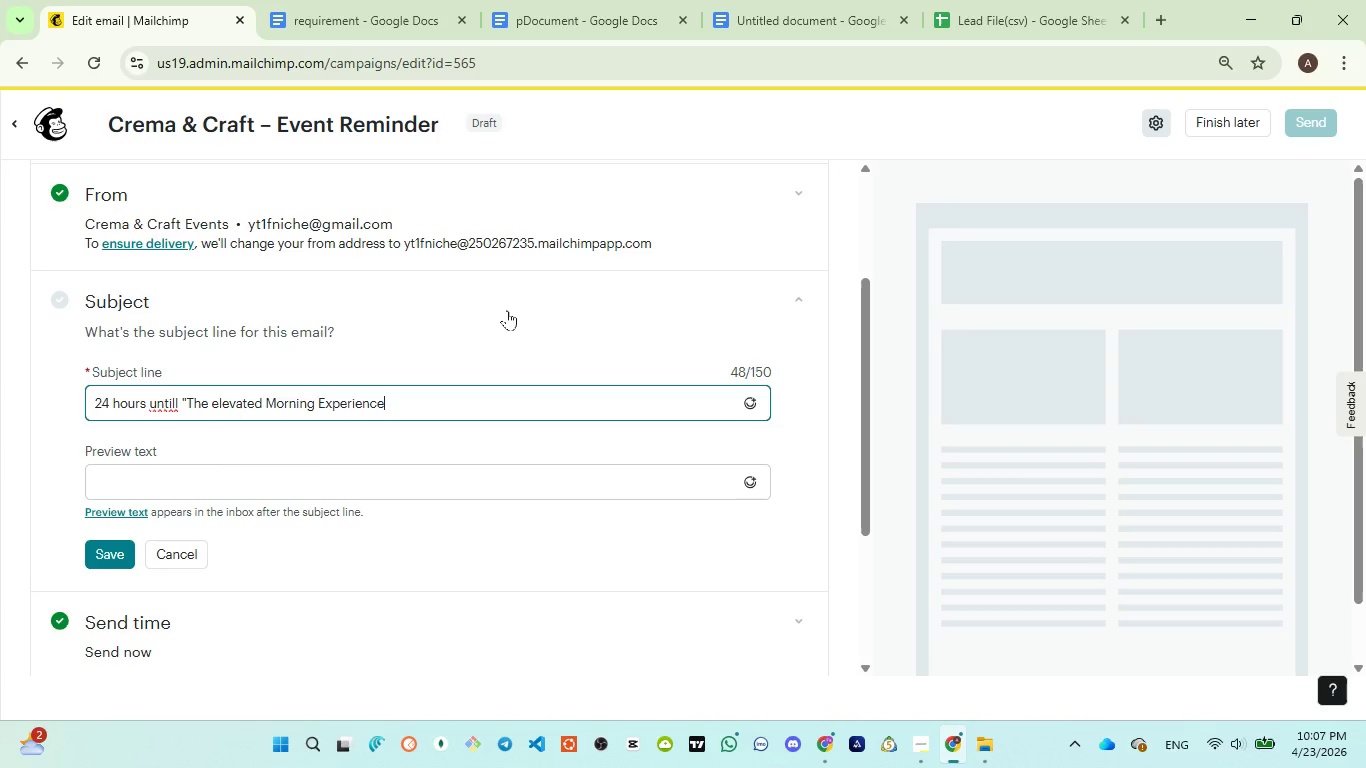 
key(Shift+Quote)
 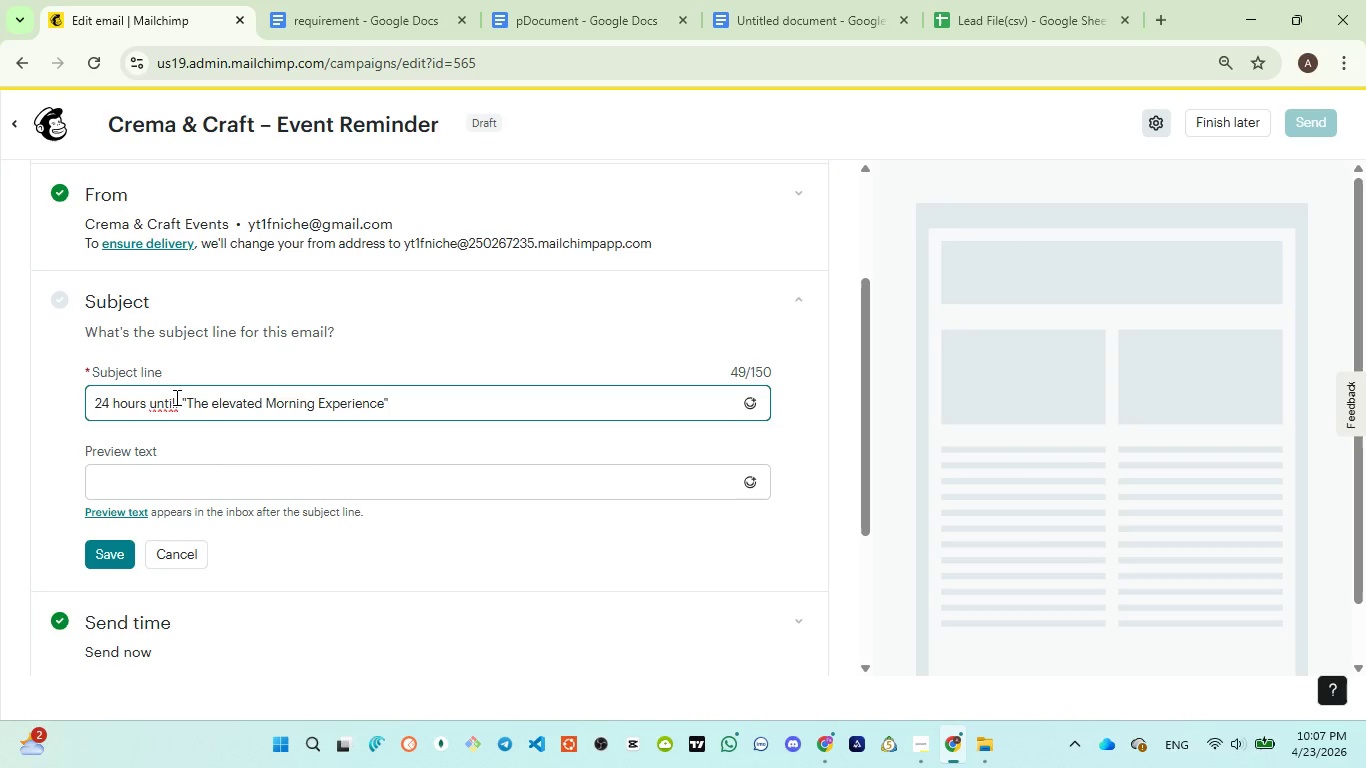 
left_click([175, 397])
 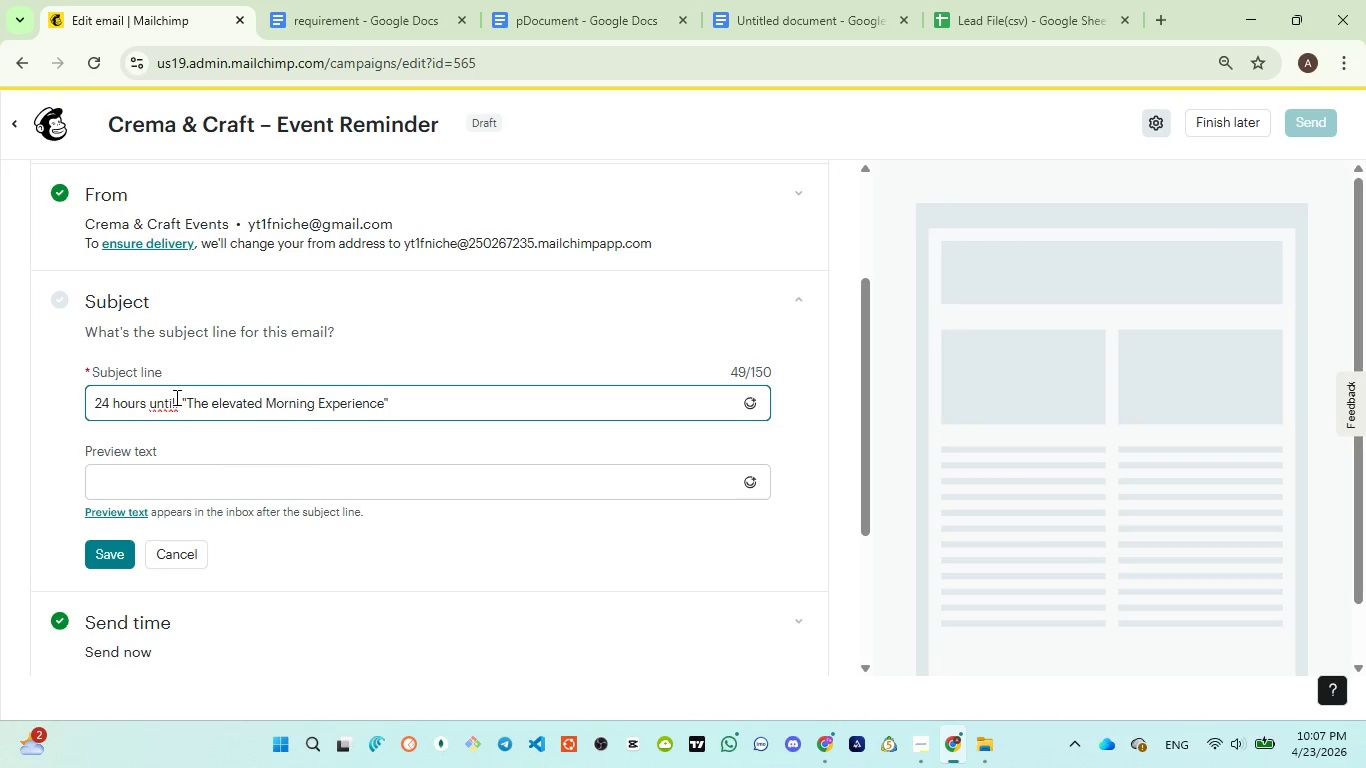 
key(Backspace)
 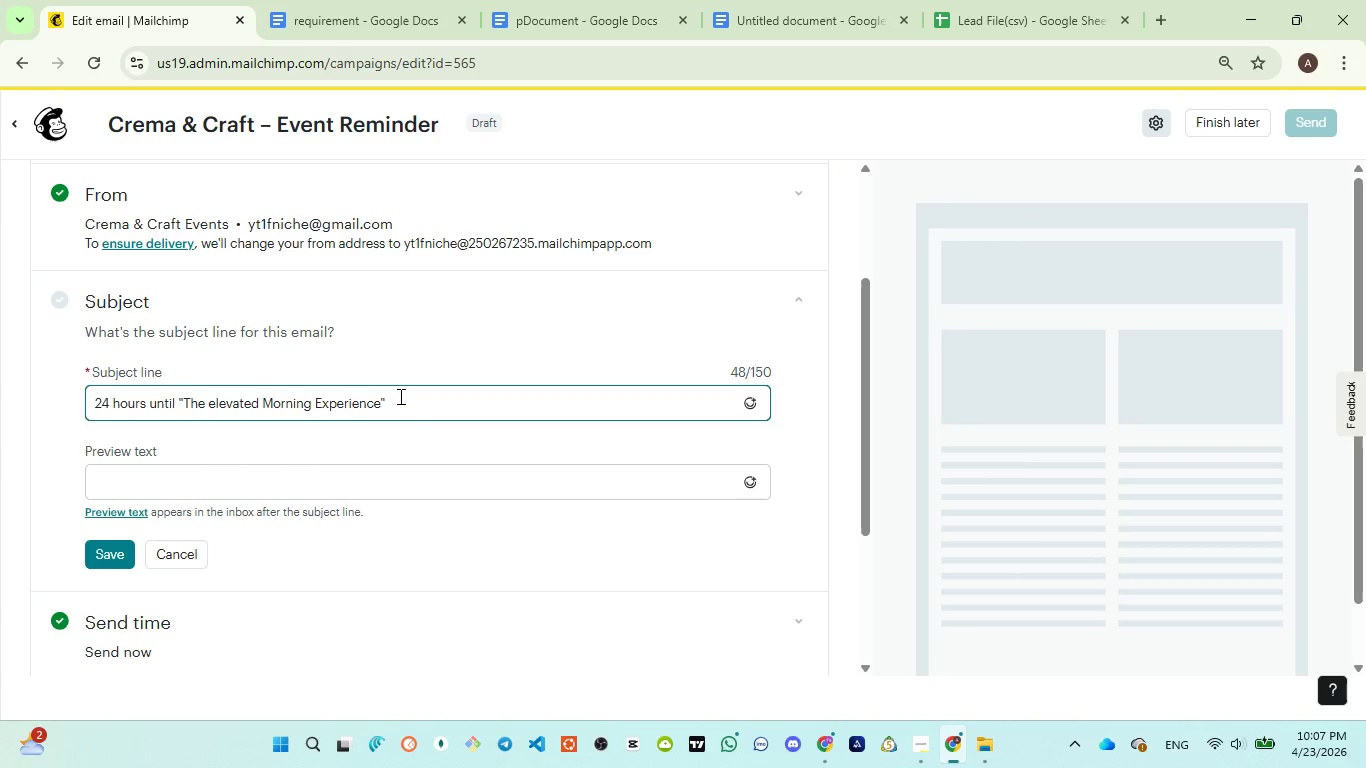 
left_click([402, 396])
 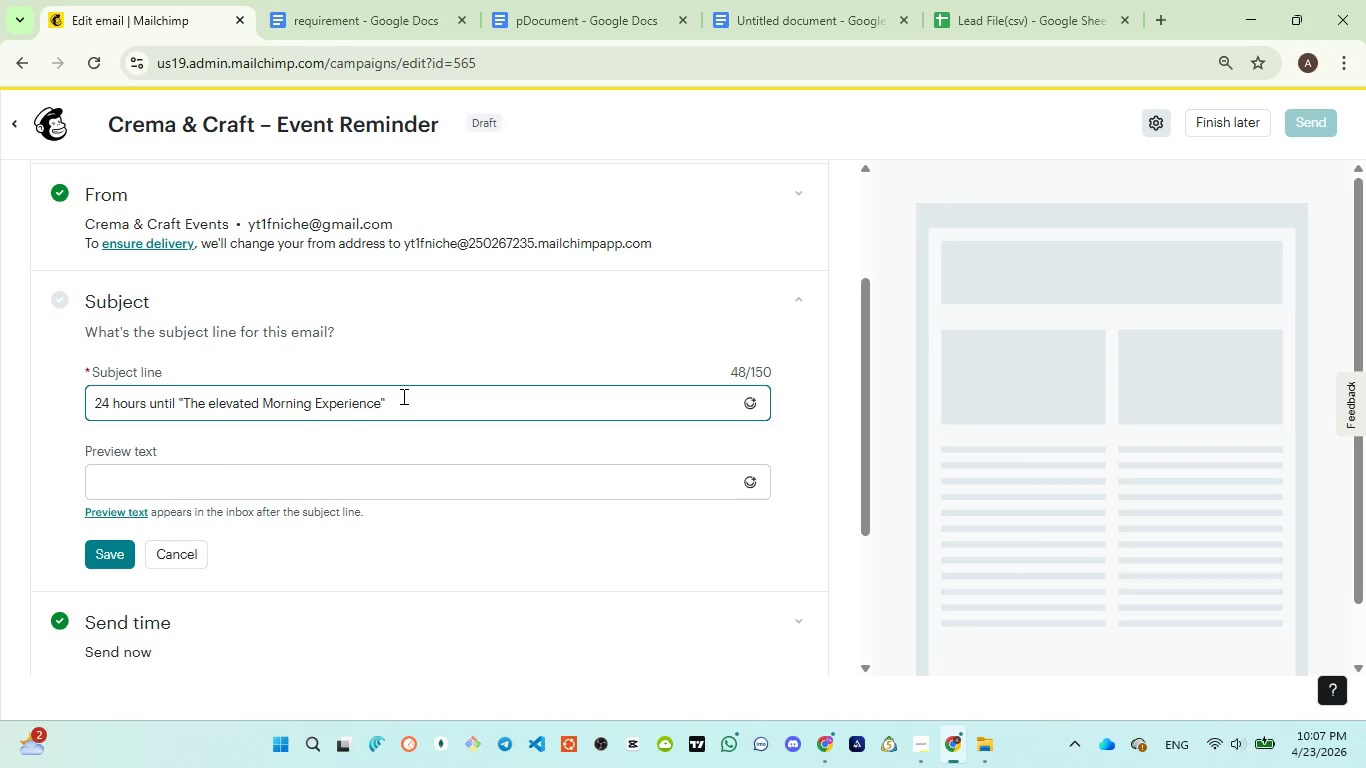 
key(Control+ControlLeft)
 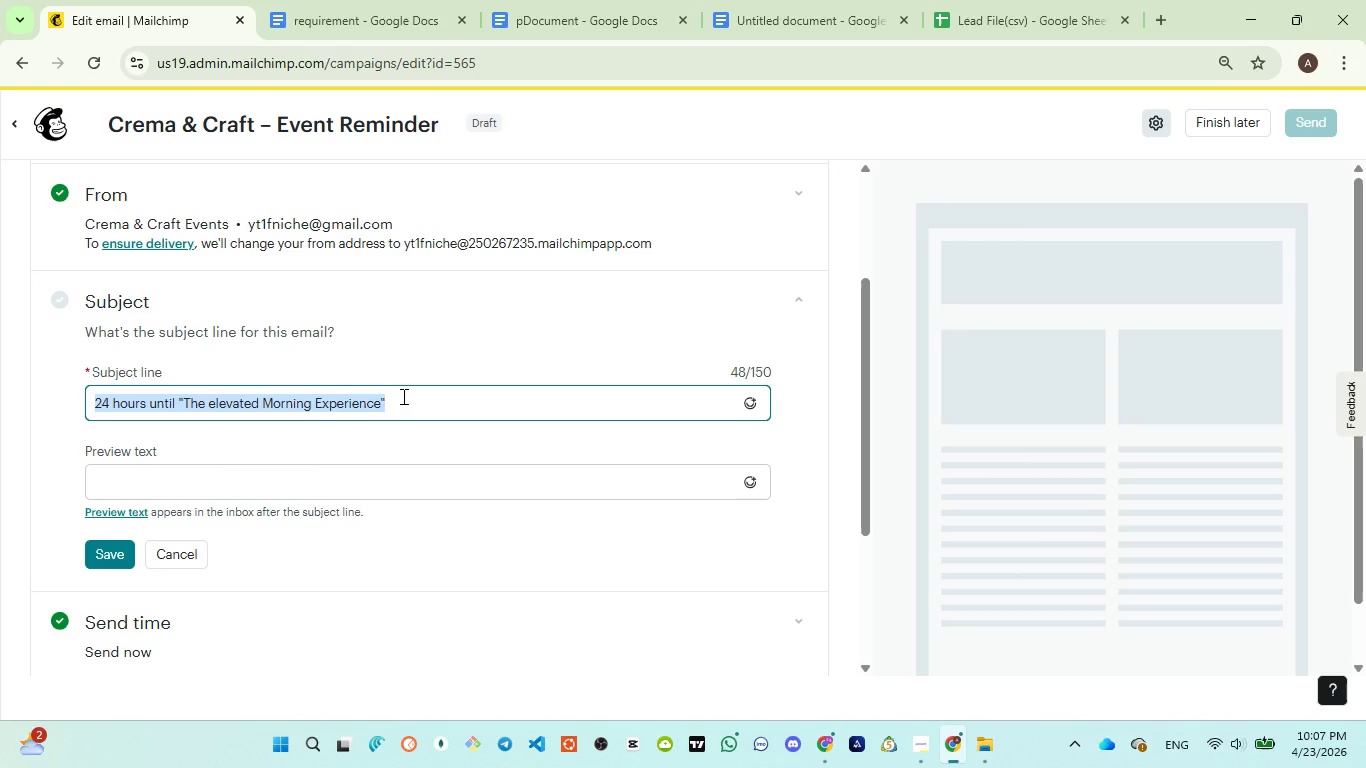 
key(Control+A)
 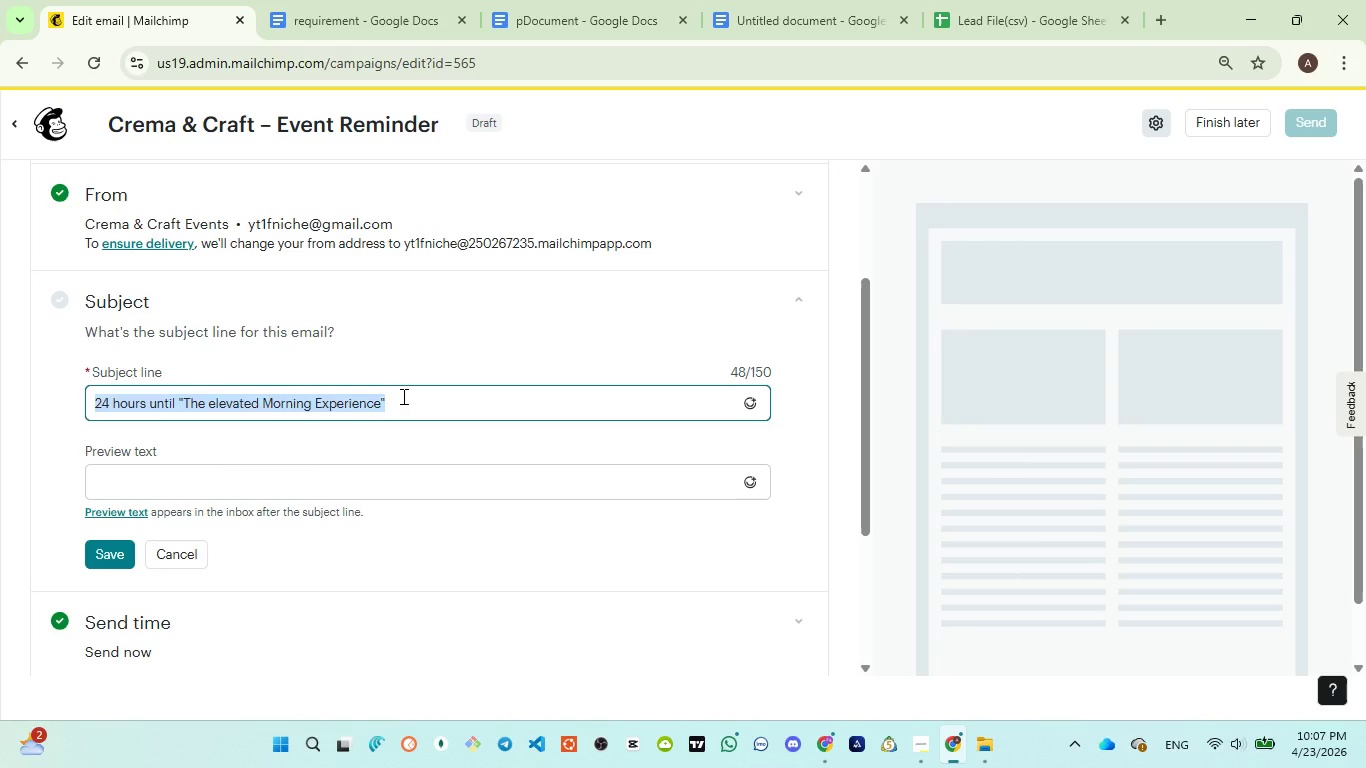 
key(Control+ControlLeft)
 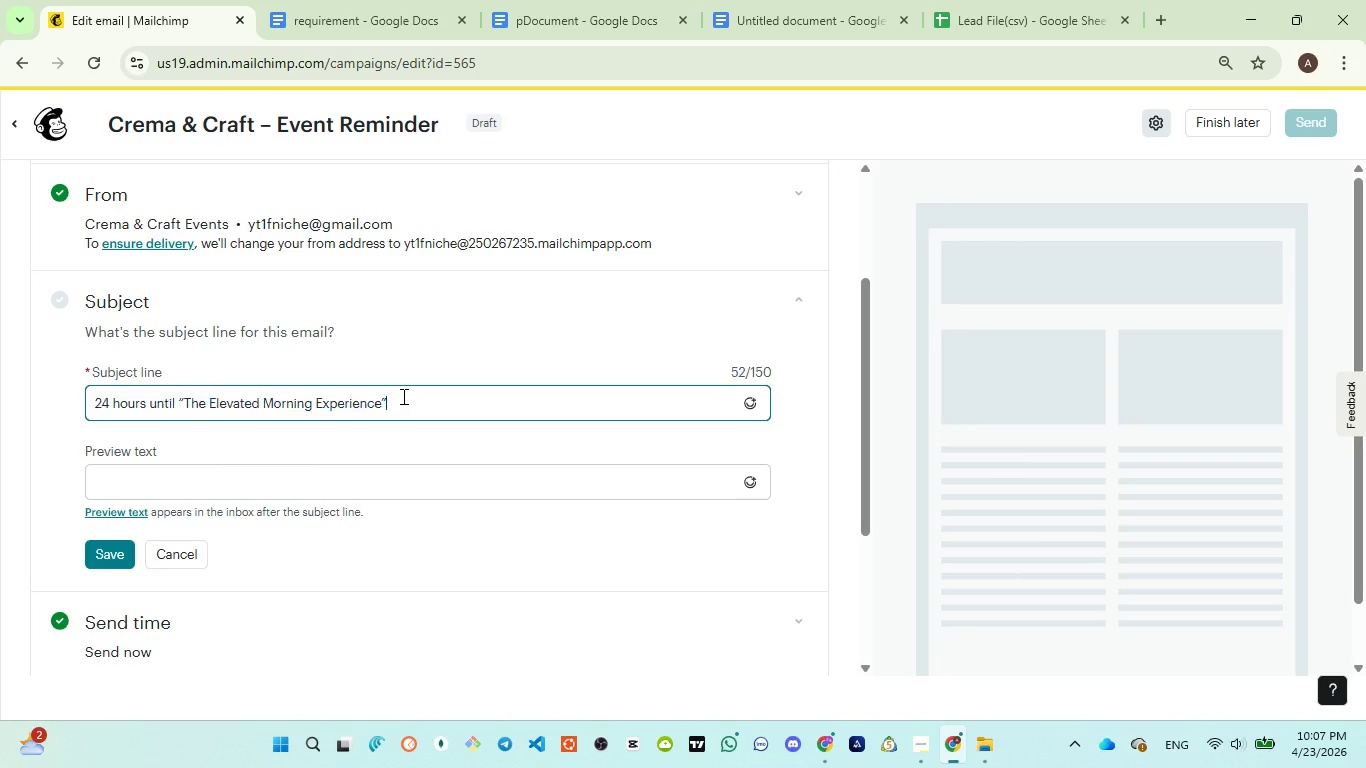 
key(Control+V)
 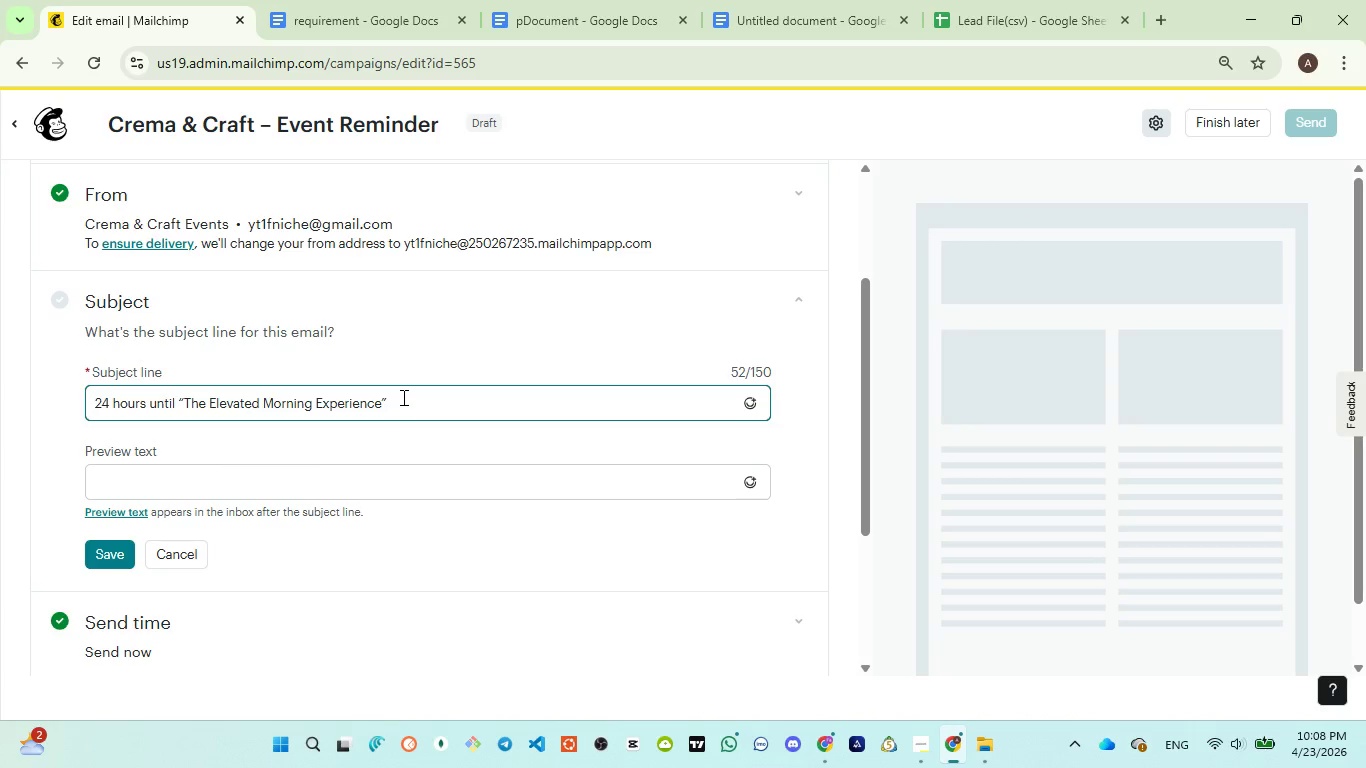 
wait(39.55)
 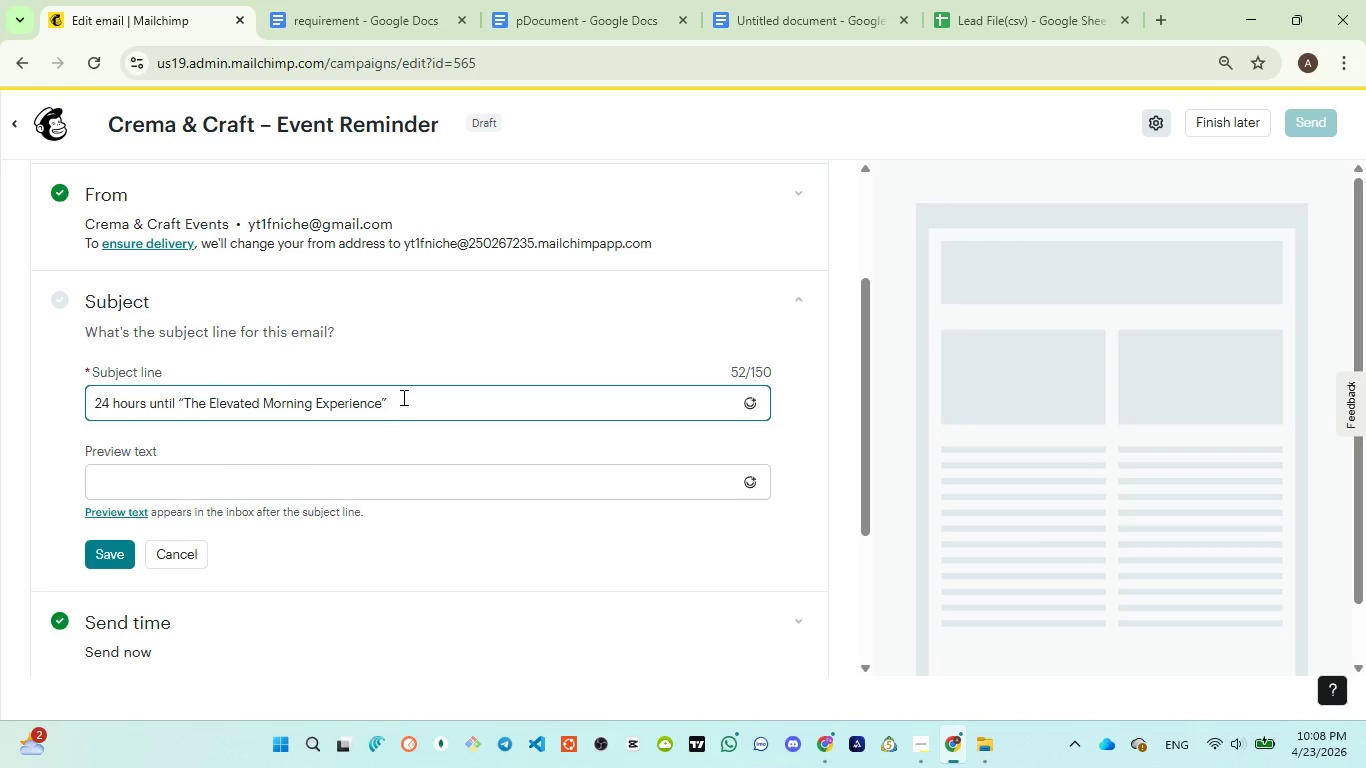 
left_click([237, 480])
 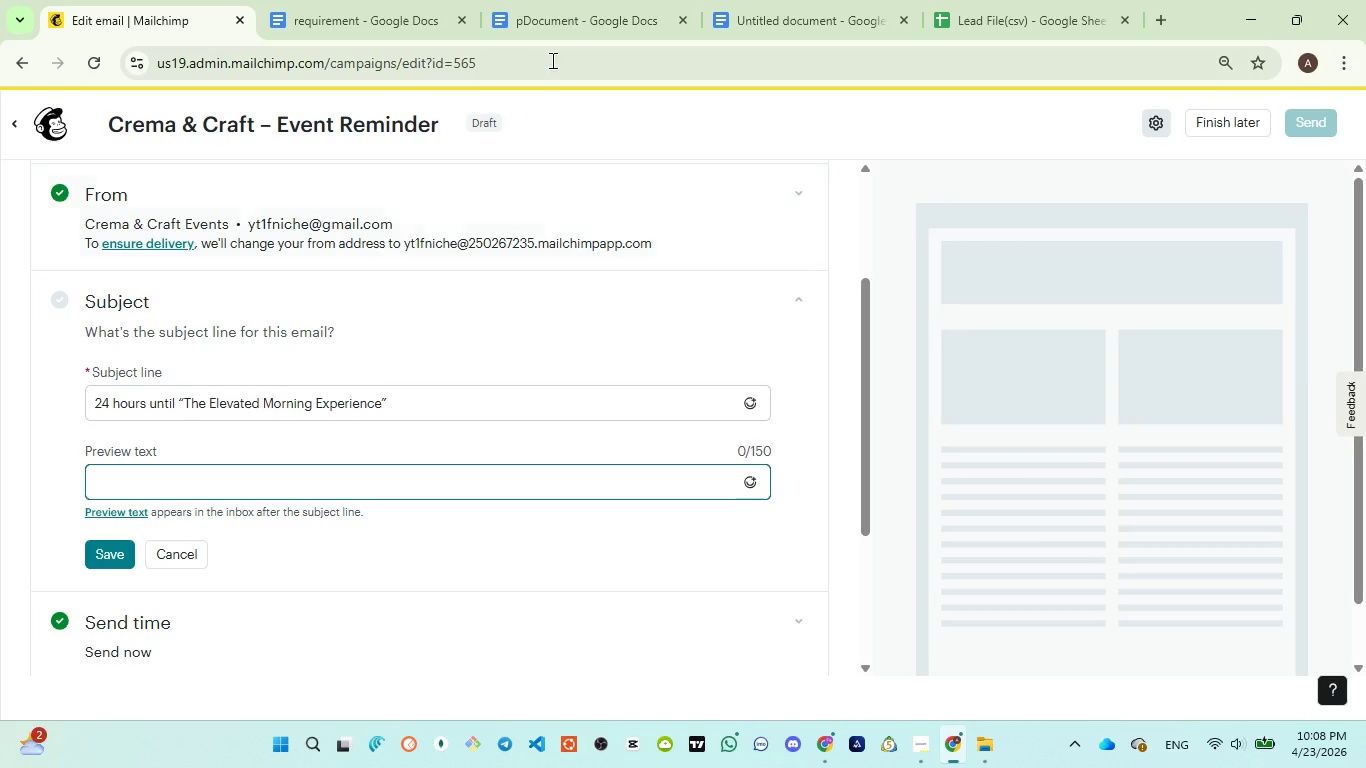 
left_click([566, 28])
 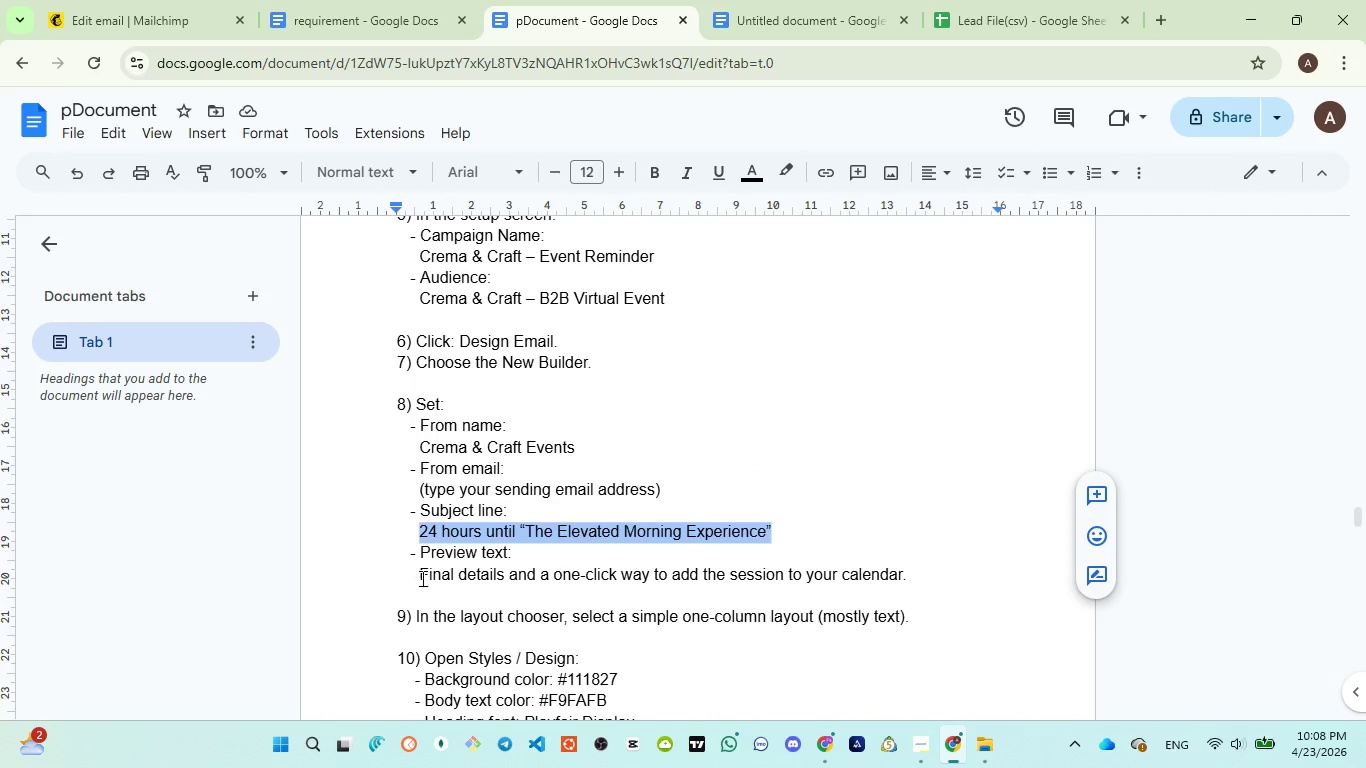 
left_click_drag(start_coordinate=[417, 574], to_coordinate=[913, 580])
 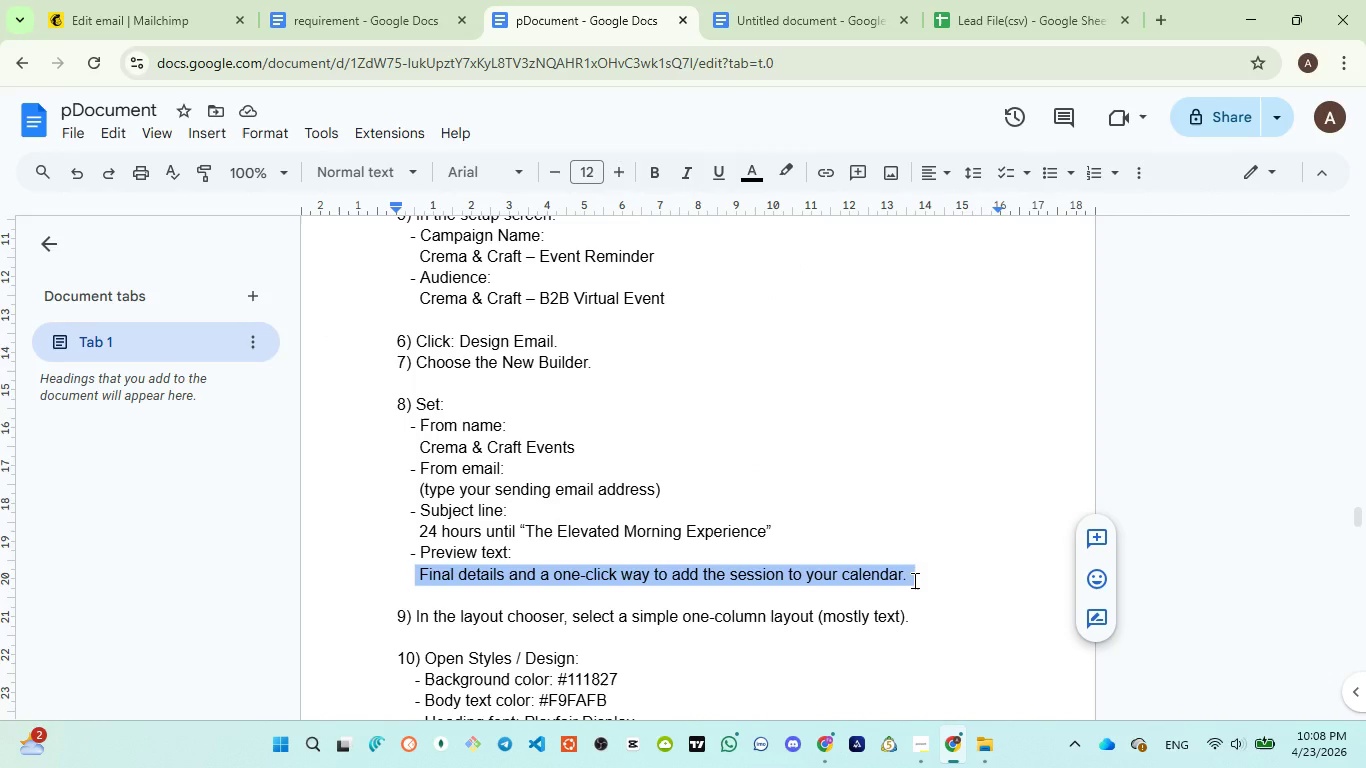 
key(Control+C)
 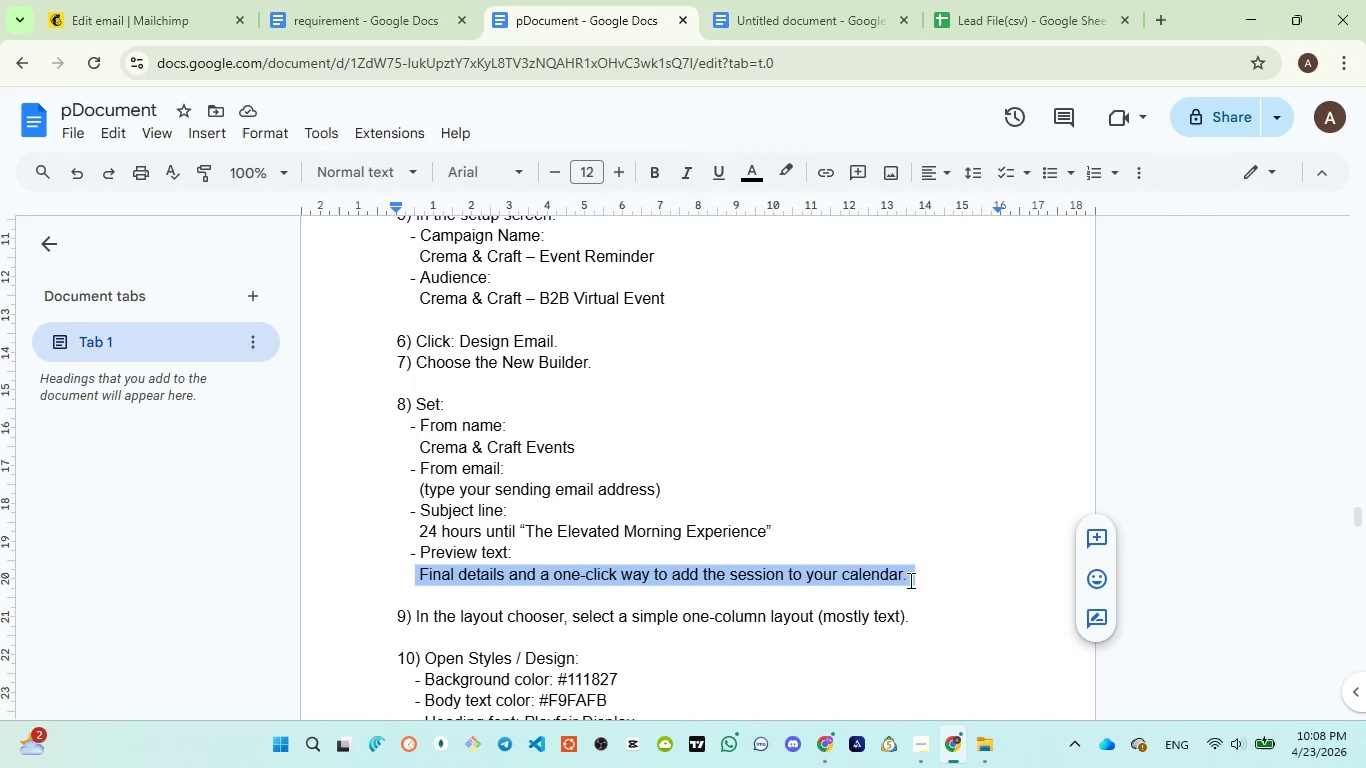 
key(Control+C)
 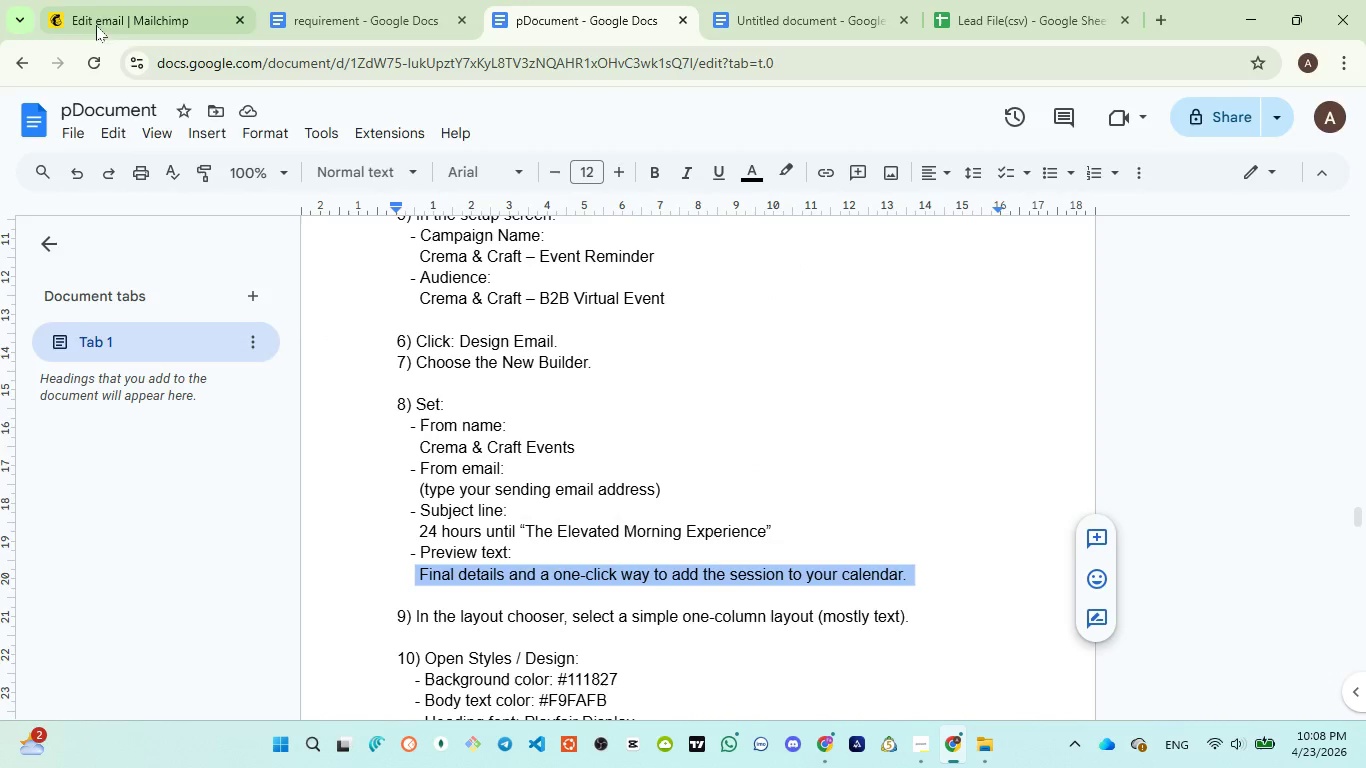 
left_click([101, 17])
 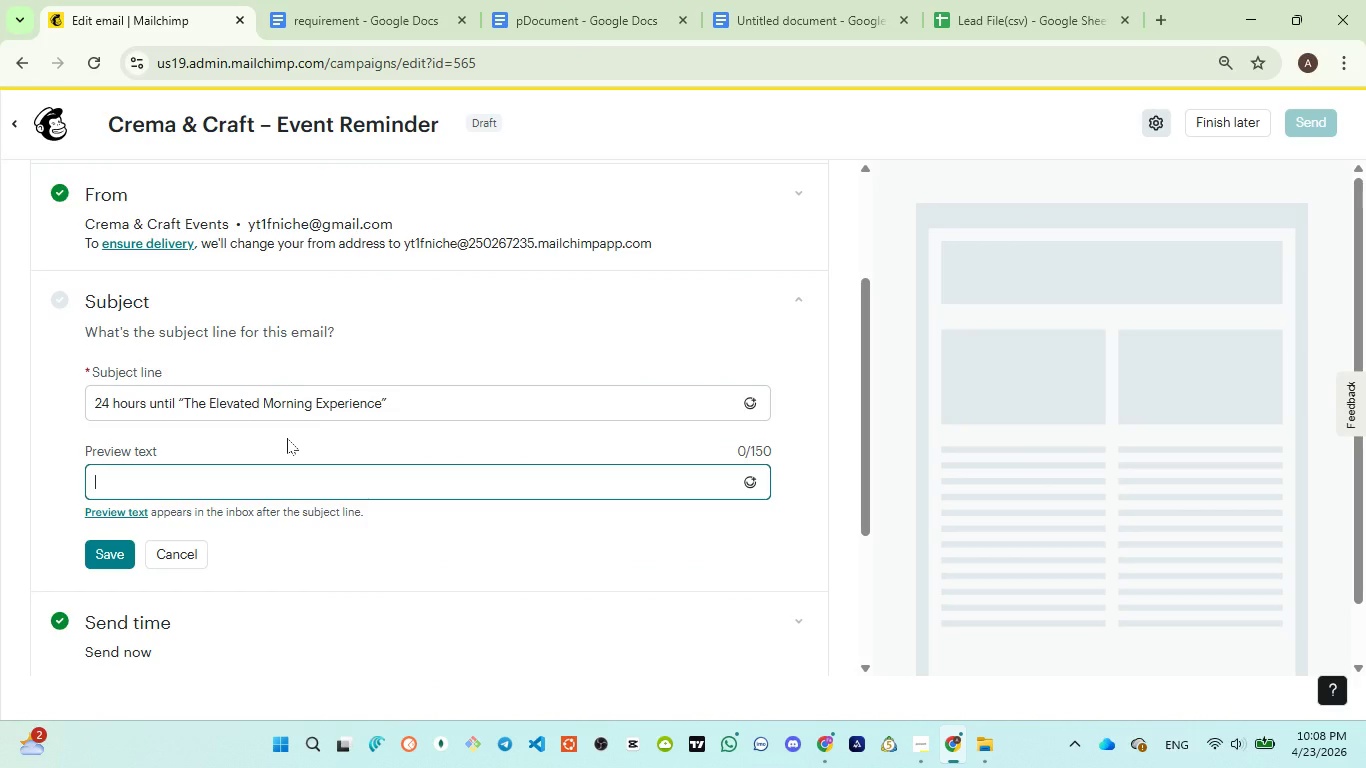 
type(Final details and )
 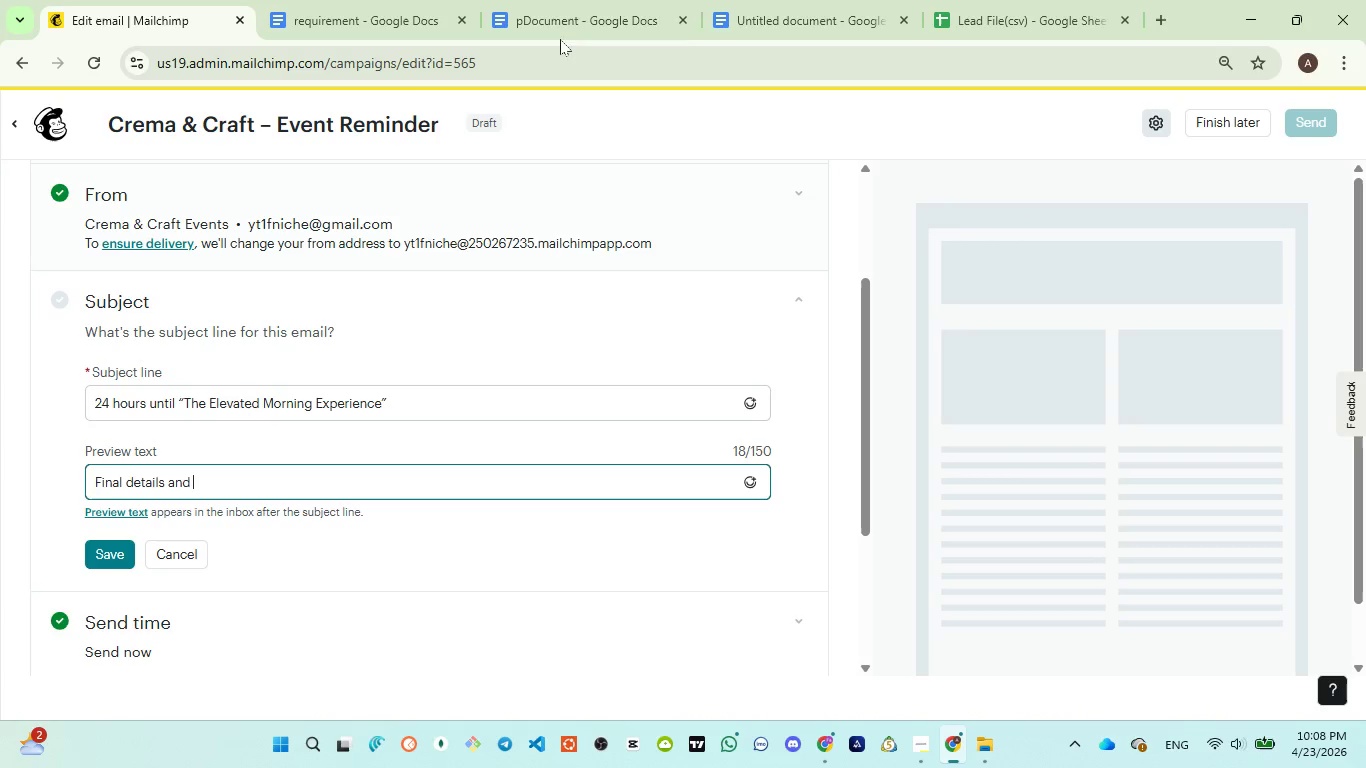 
left_click([562, 22])
 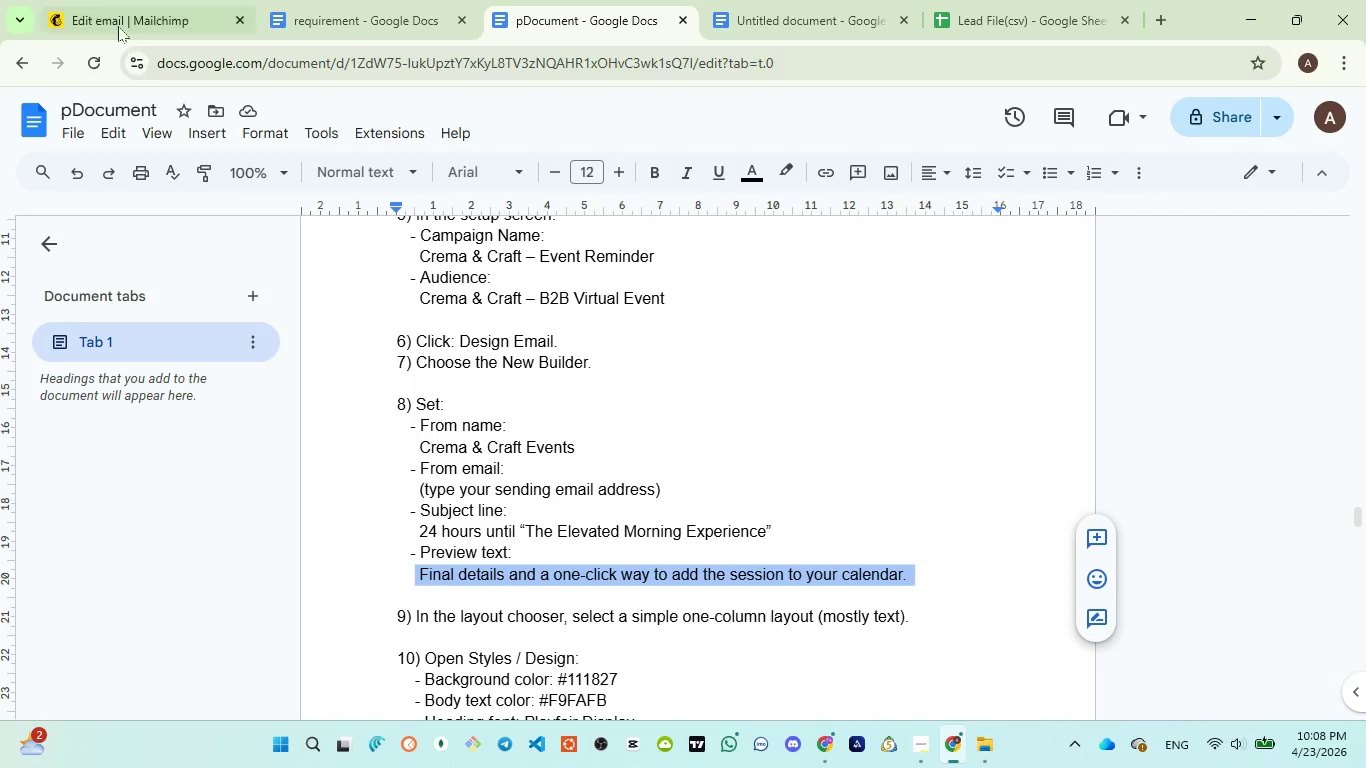 
left_click([117, 18])
 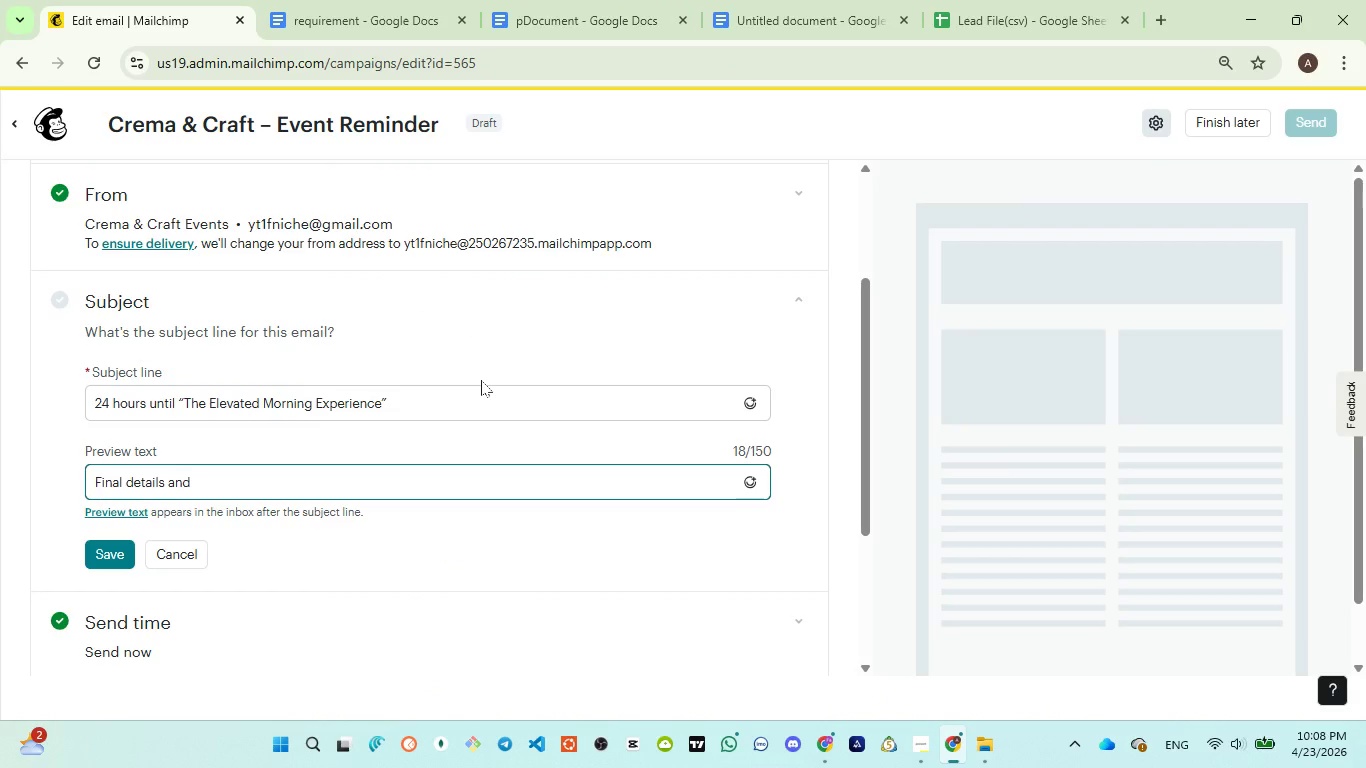 
type(a one click way )
 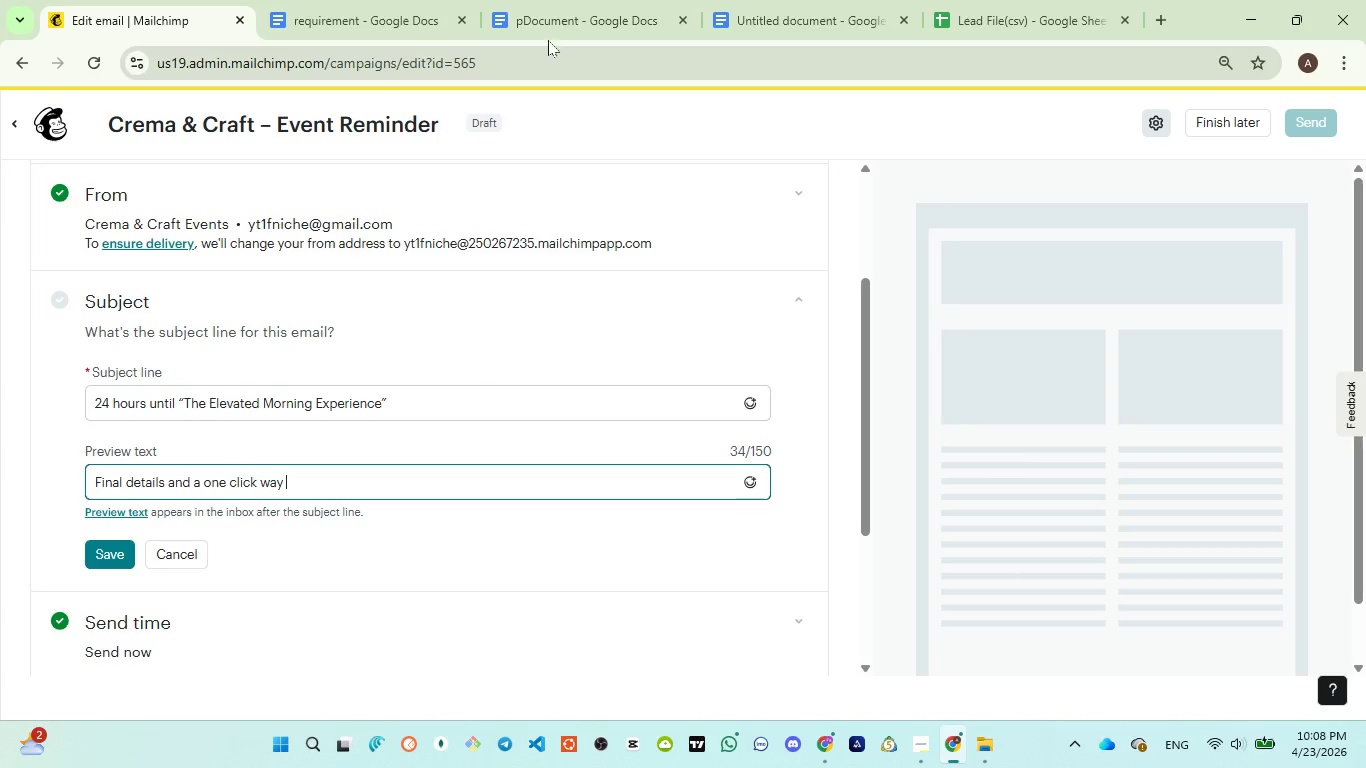 
left_click([546, 32])
 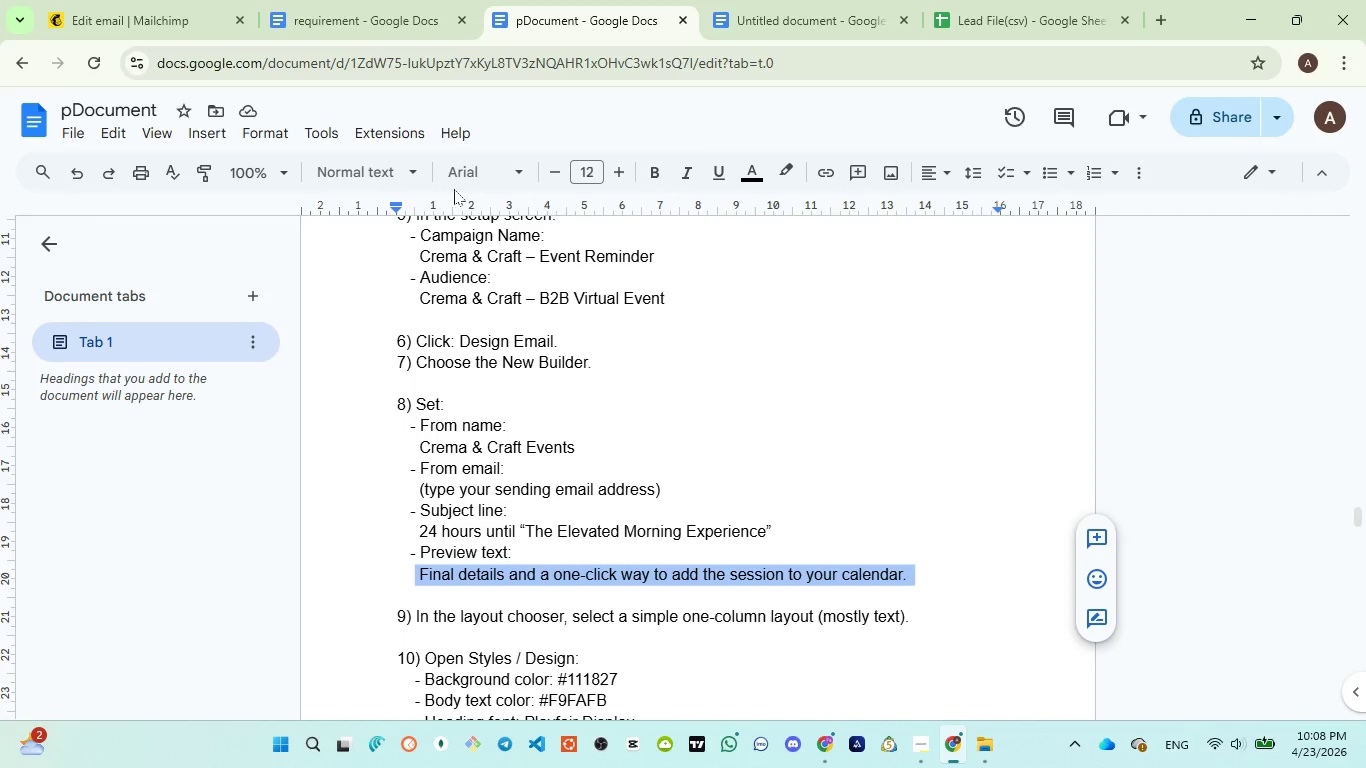 
left_click([160, 27])
 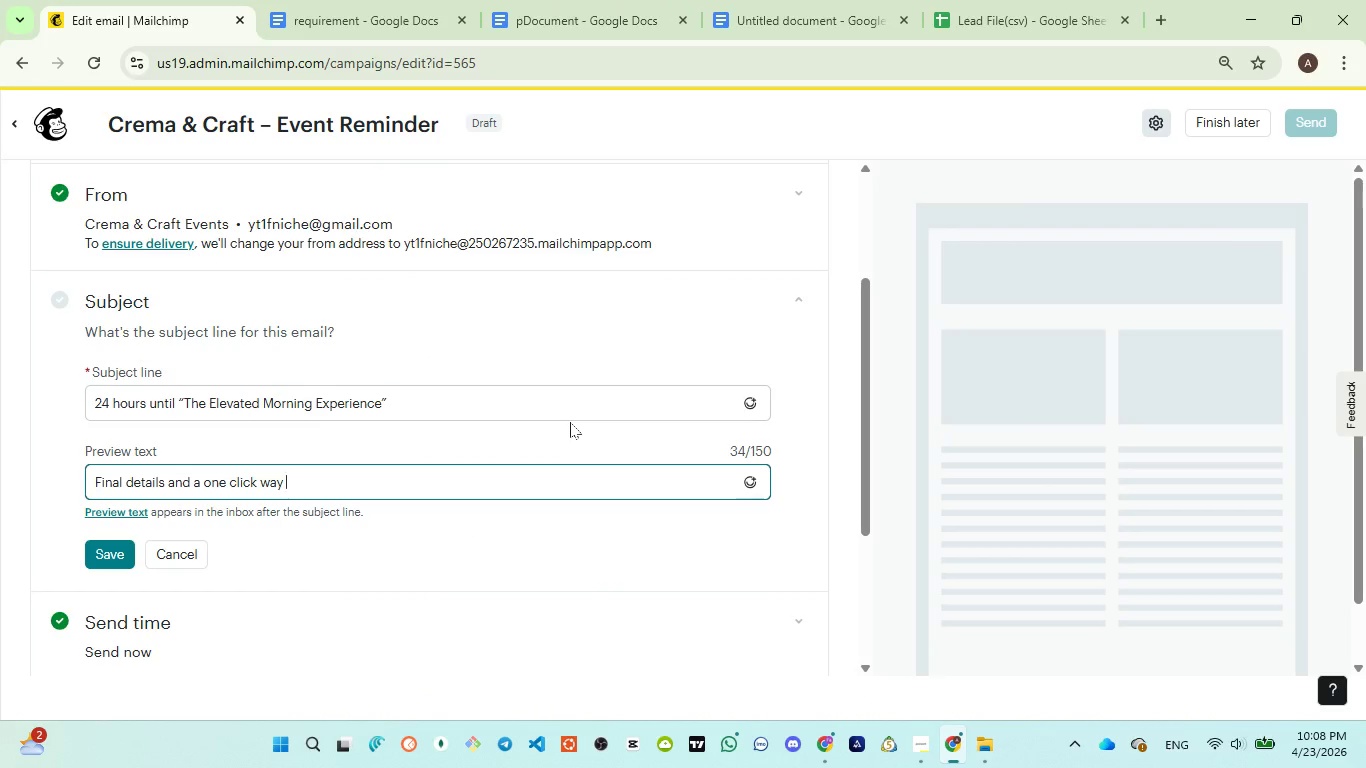 
type(to add the session)
 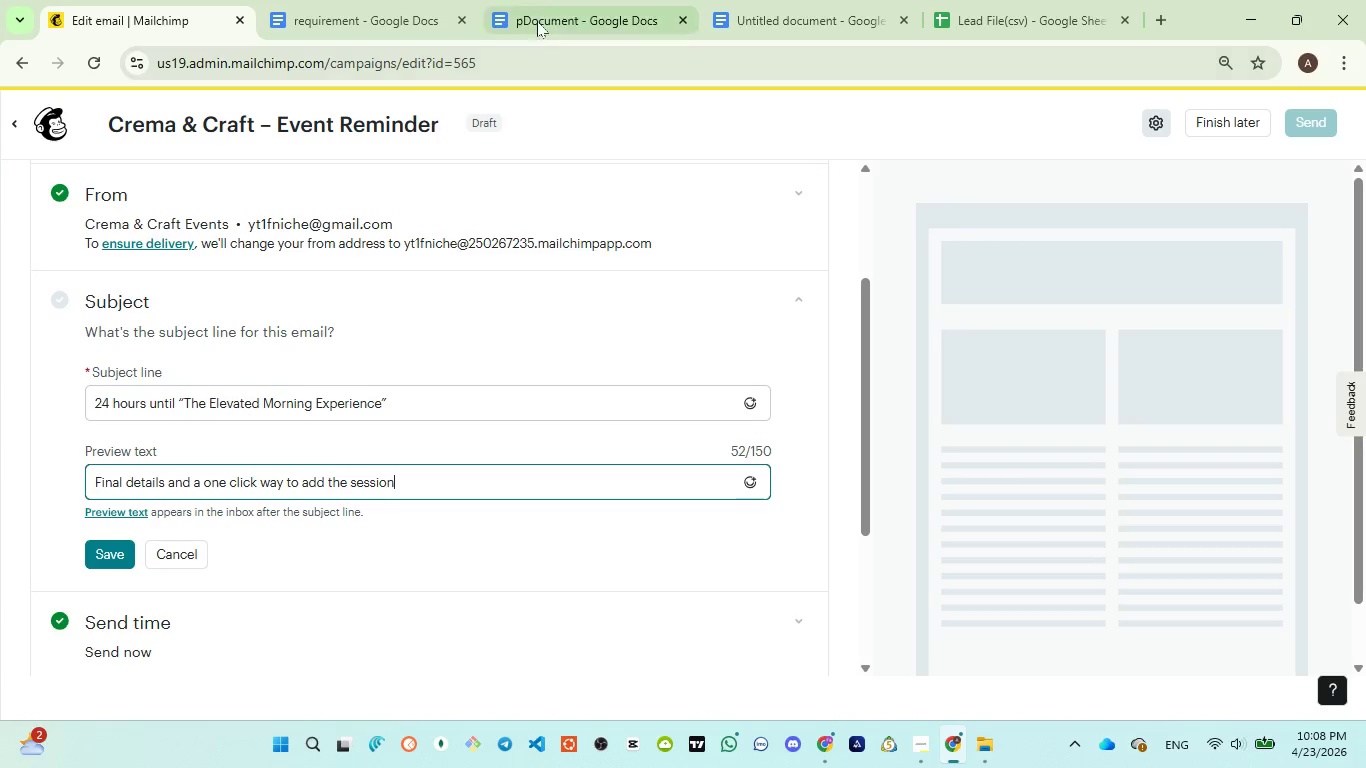 
left_click([536, 2])
 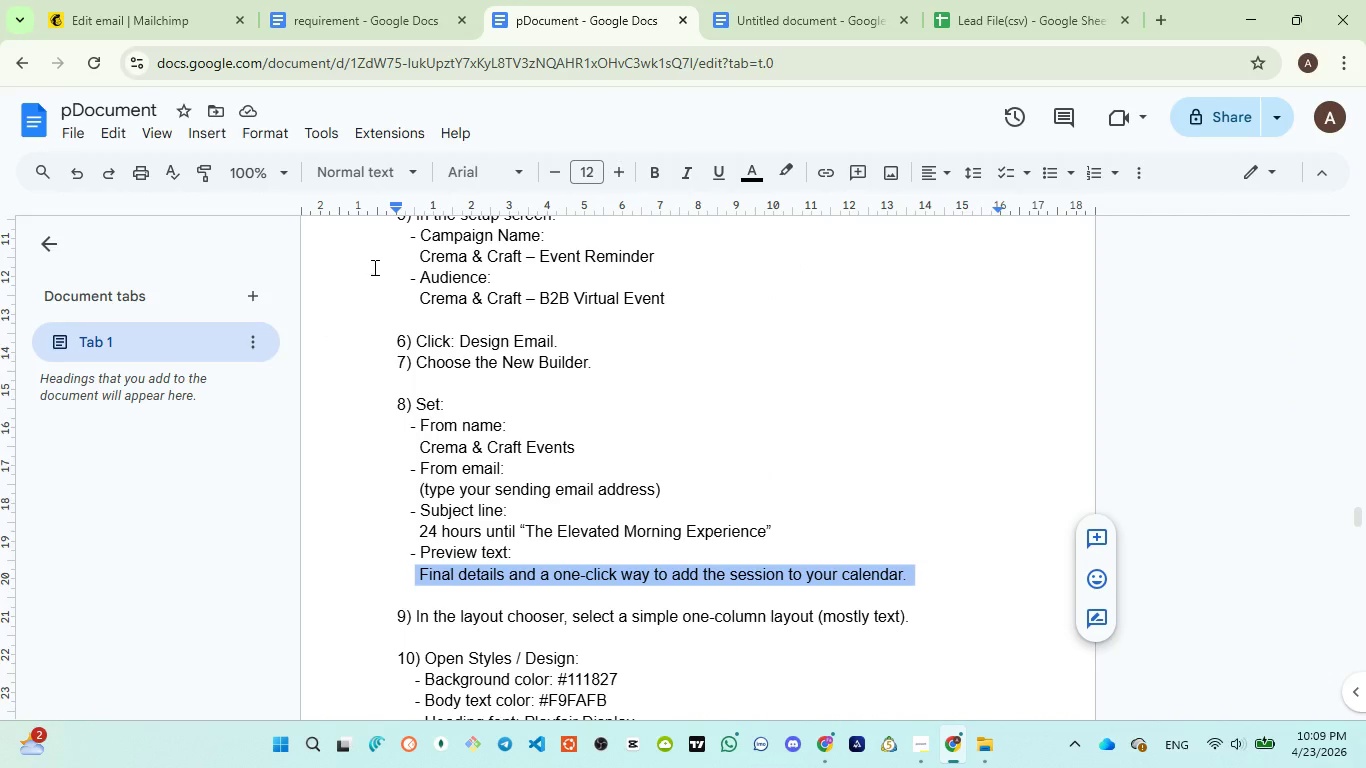 
left_click([137, 18])
 